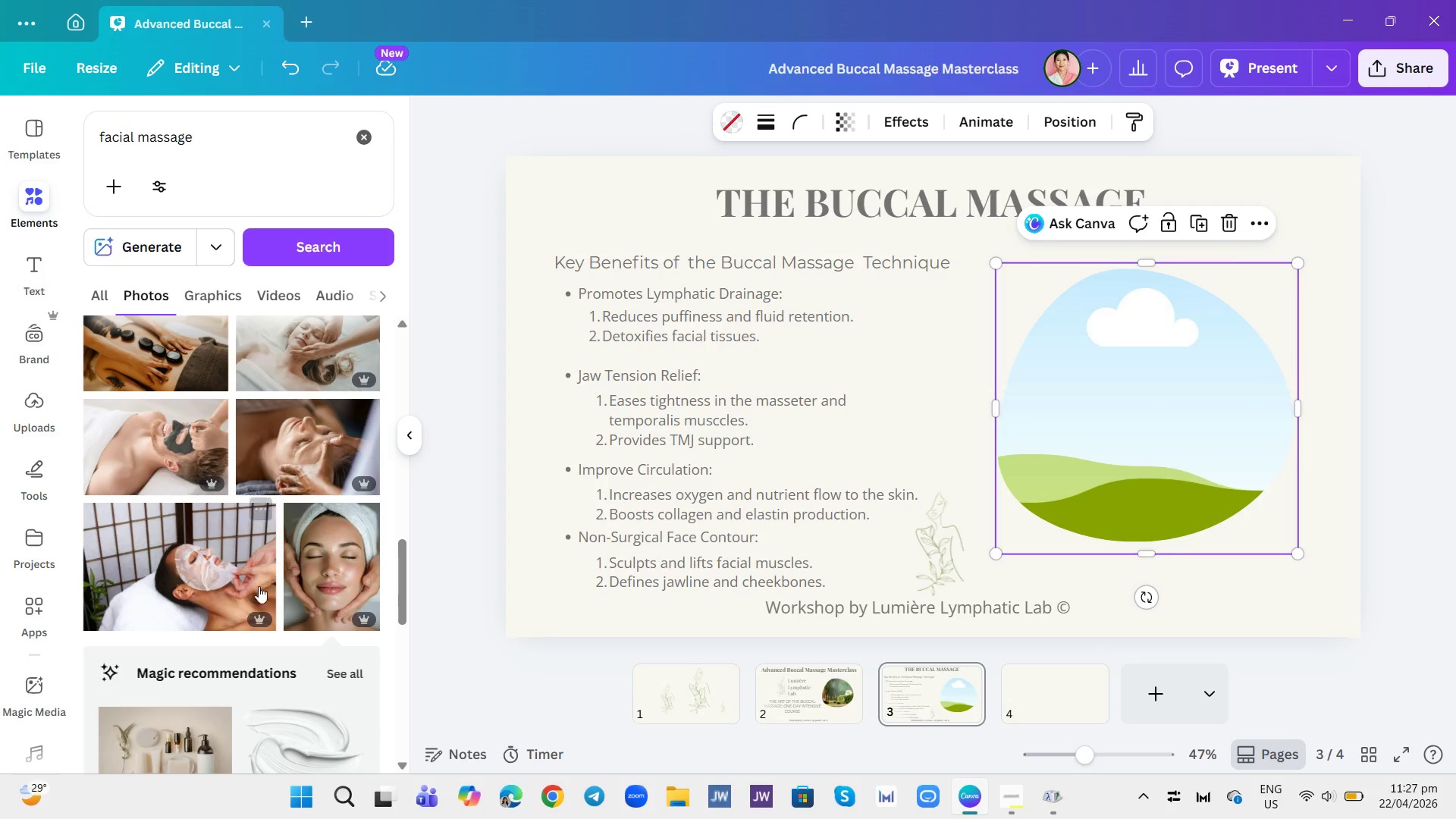 
mouse_move([279, 573])
 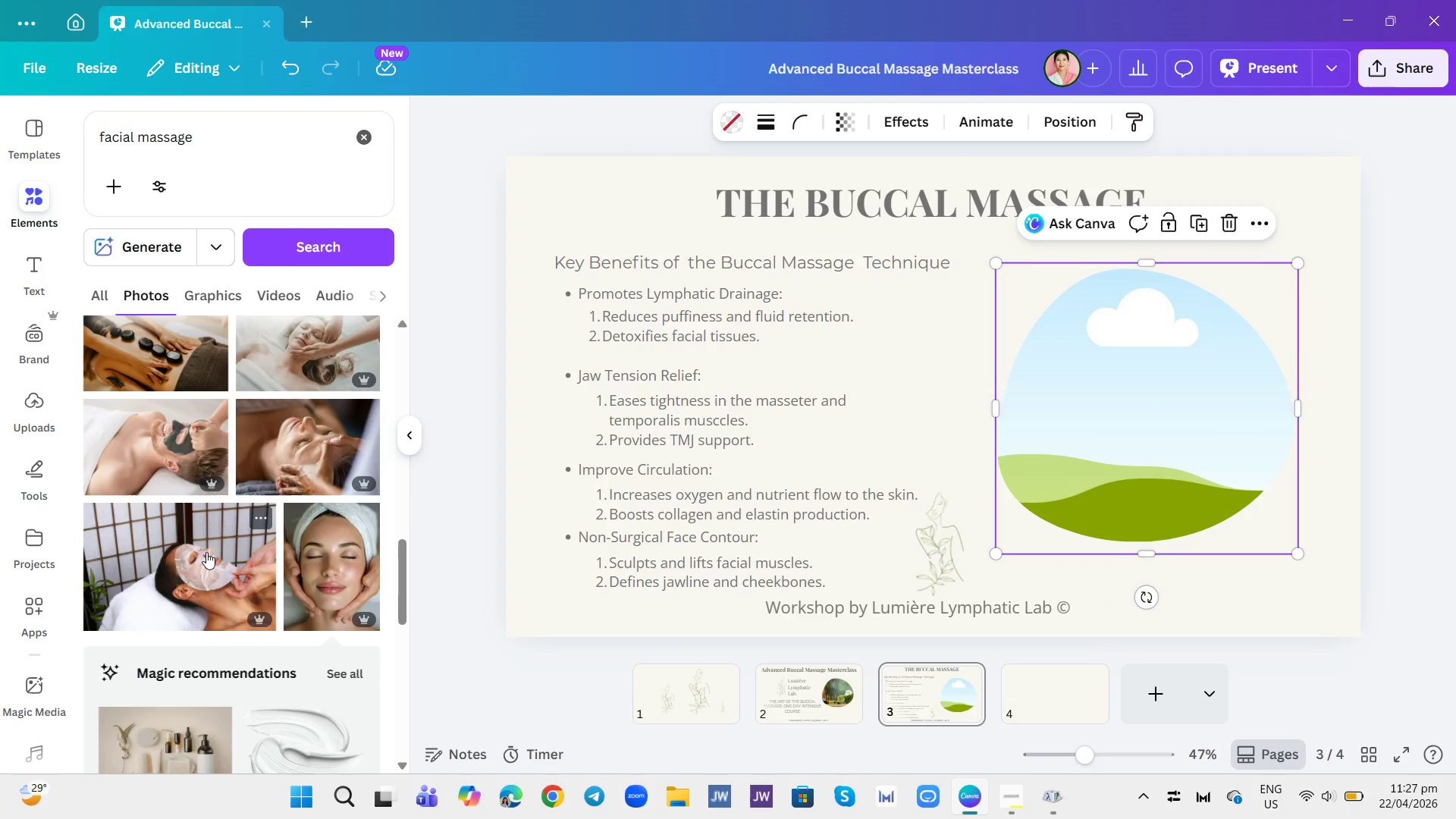 
scroll: coordinate [206, 550], scroll_direction: down, amount: 4.0
 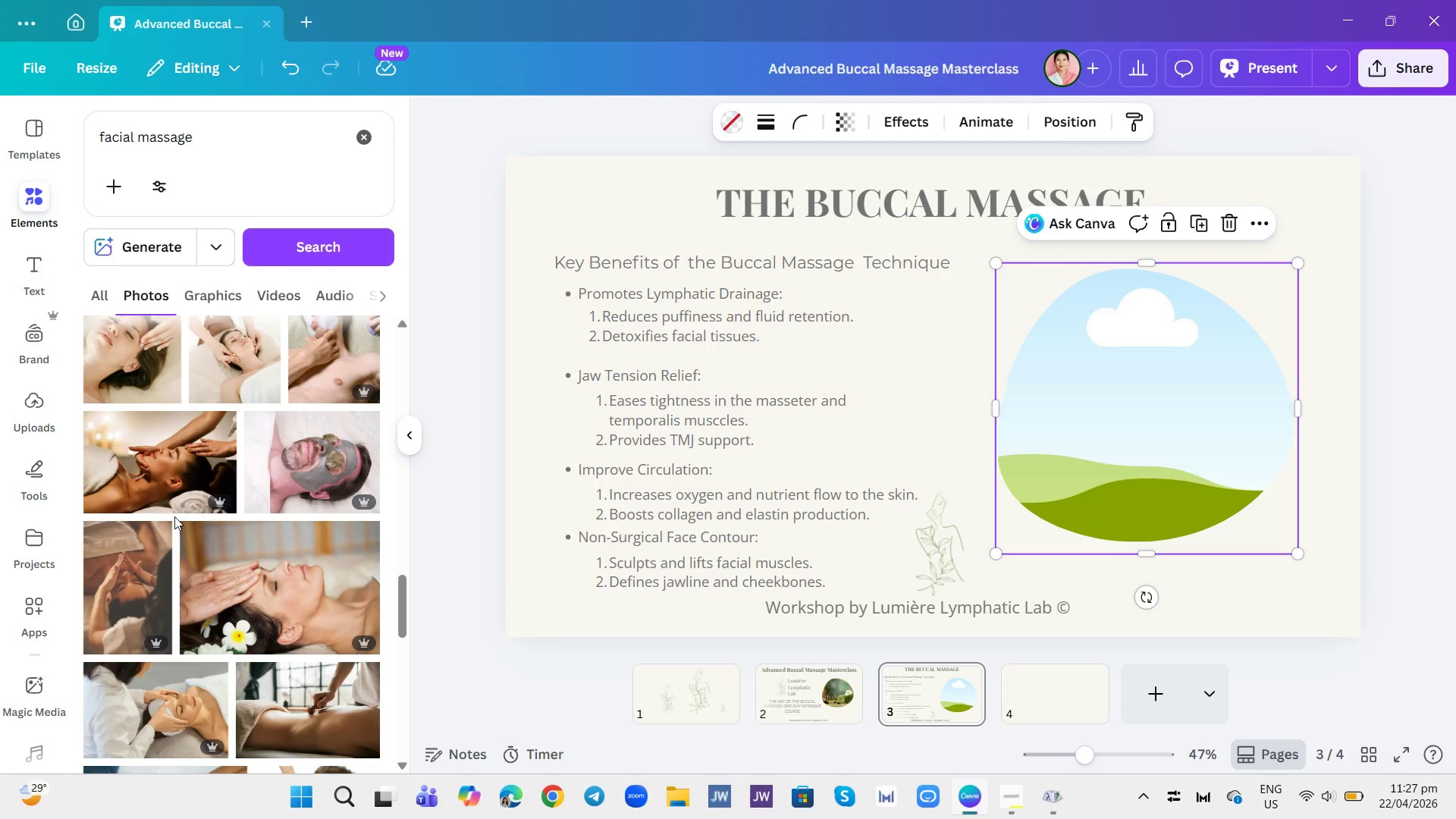 
wait(10.7)
 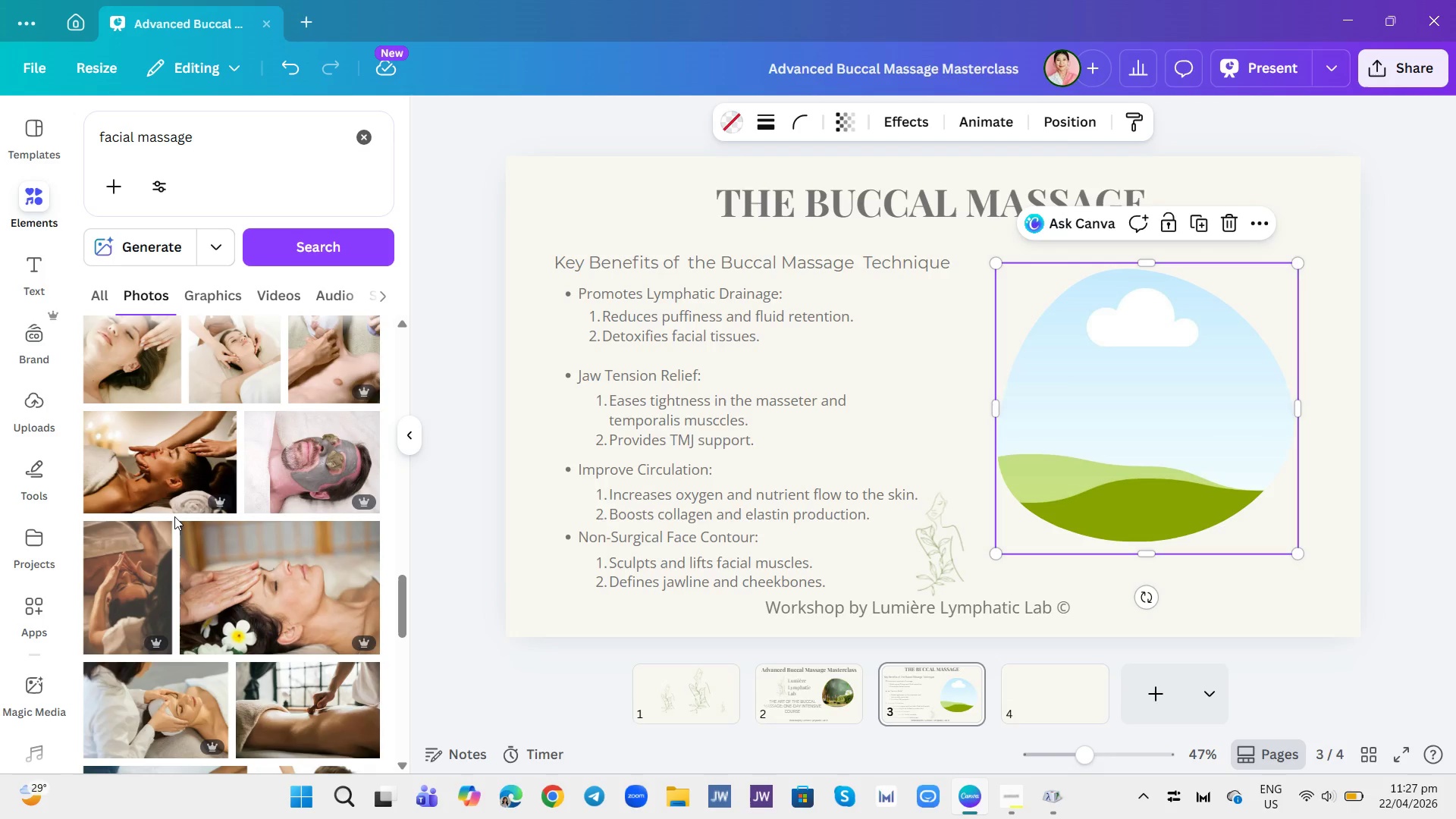 
scroll: coordinate [219, 436], scroll_direction: up, amount: 1.0
 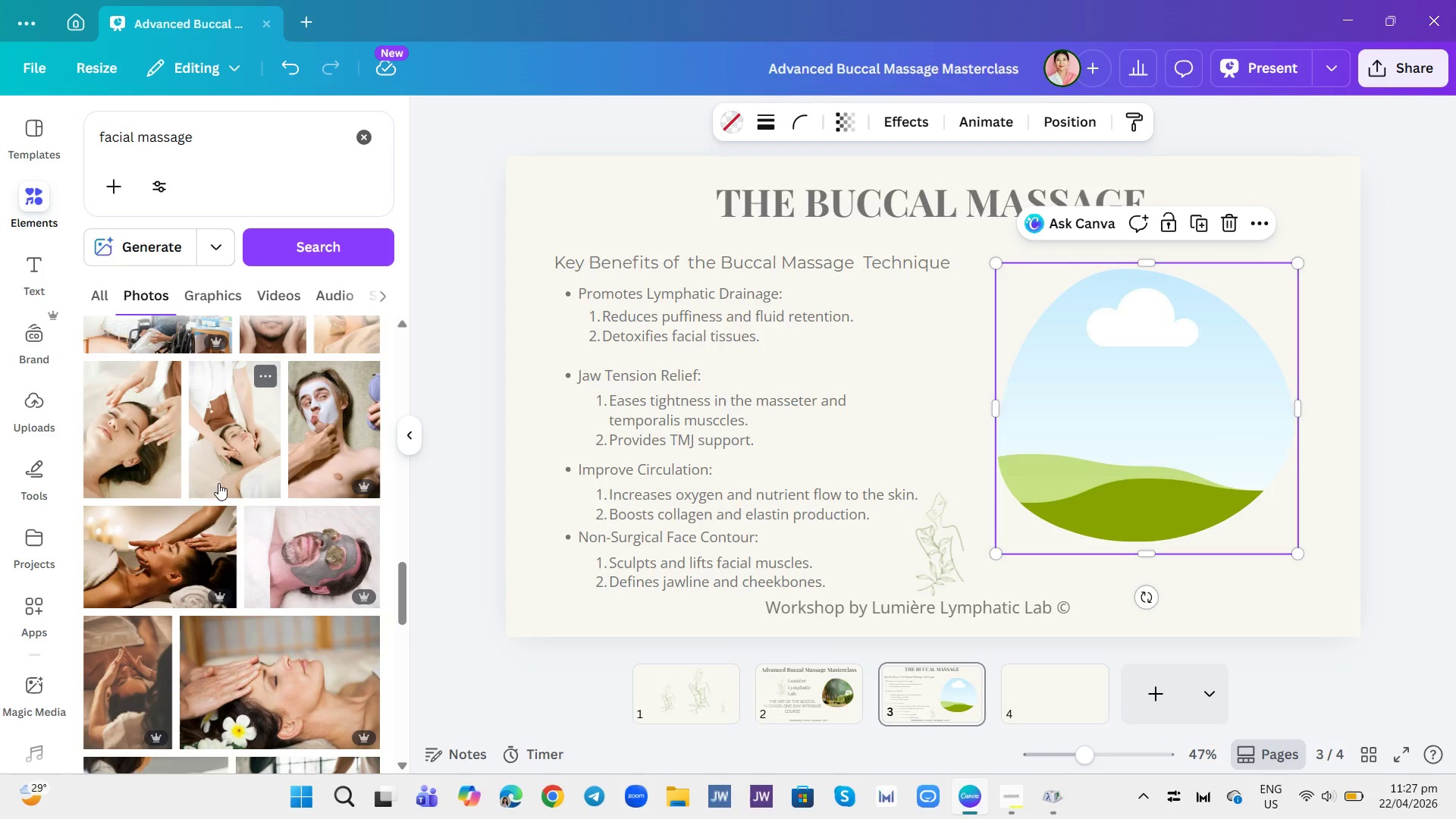 
scroll: coordinate [300, 606], scroll_direction: down, amount: 14.0
 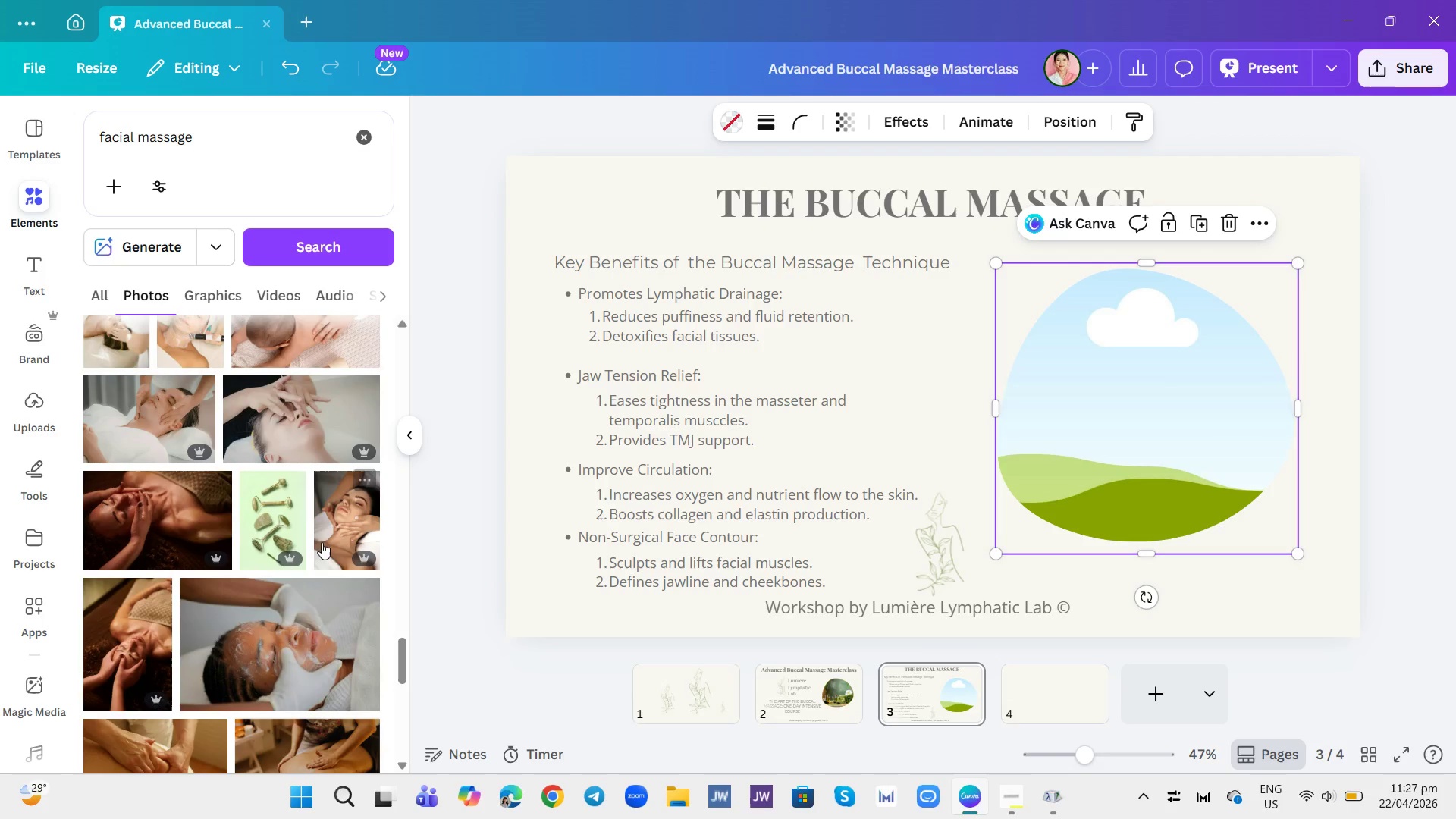 
left_click([340, 517])
 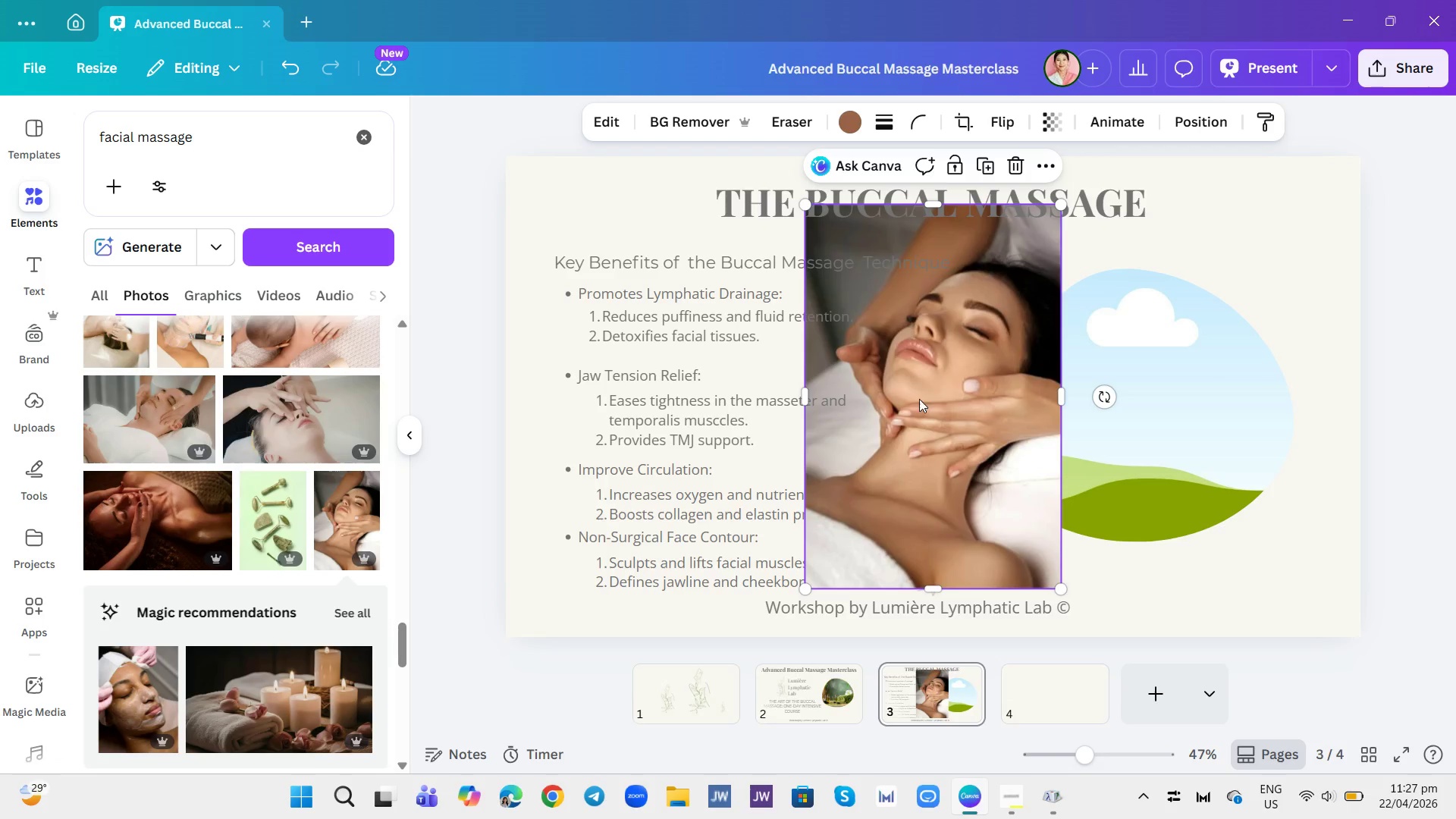 
left_click_drag(start_coordinate=[968, 372], to_coordinate=[1067, 396])
 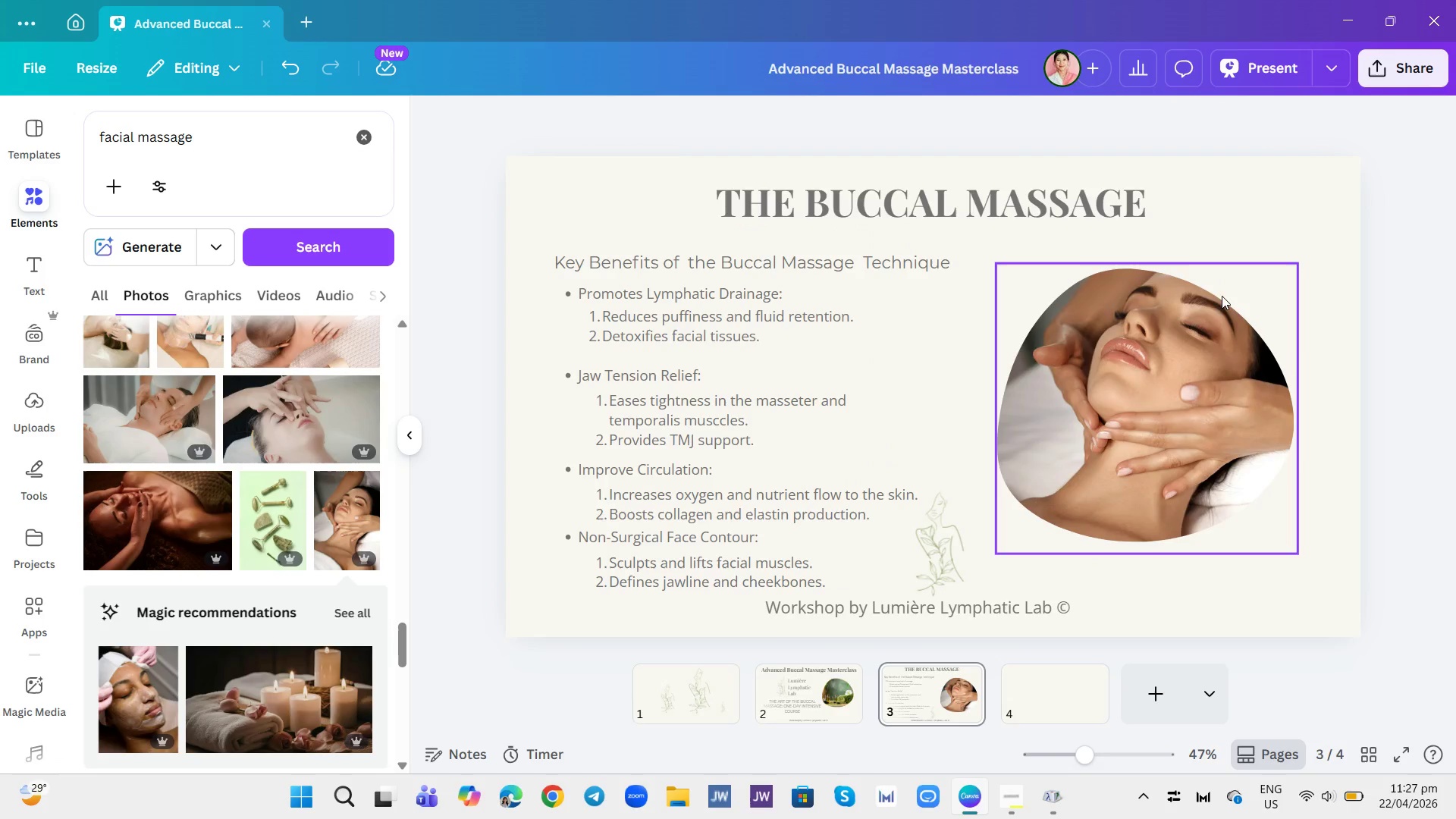 
right_click([1222, 297])
 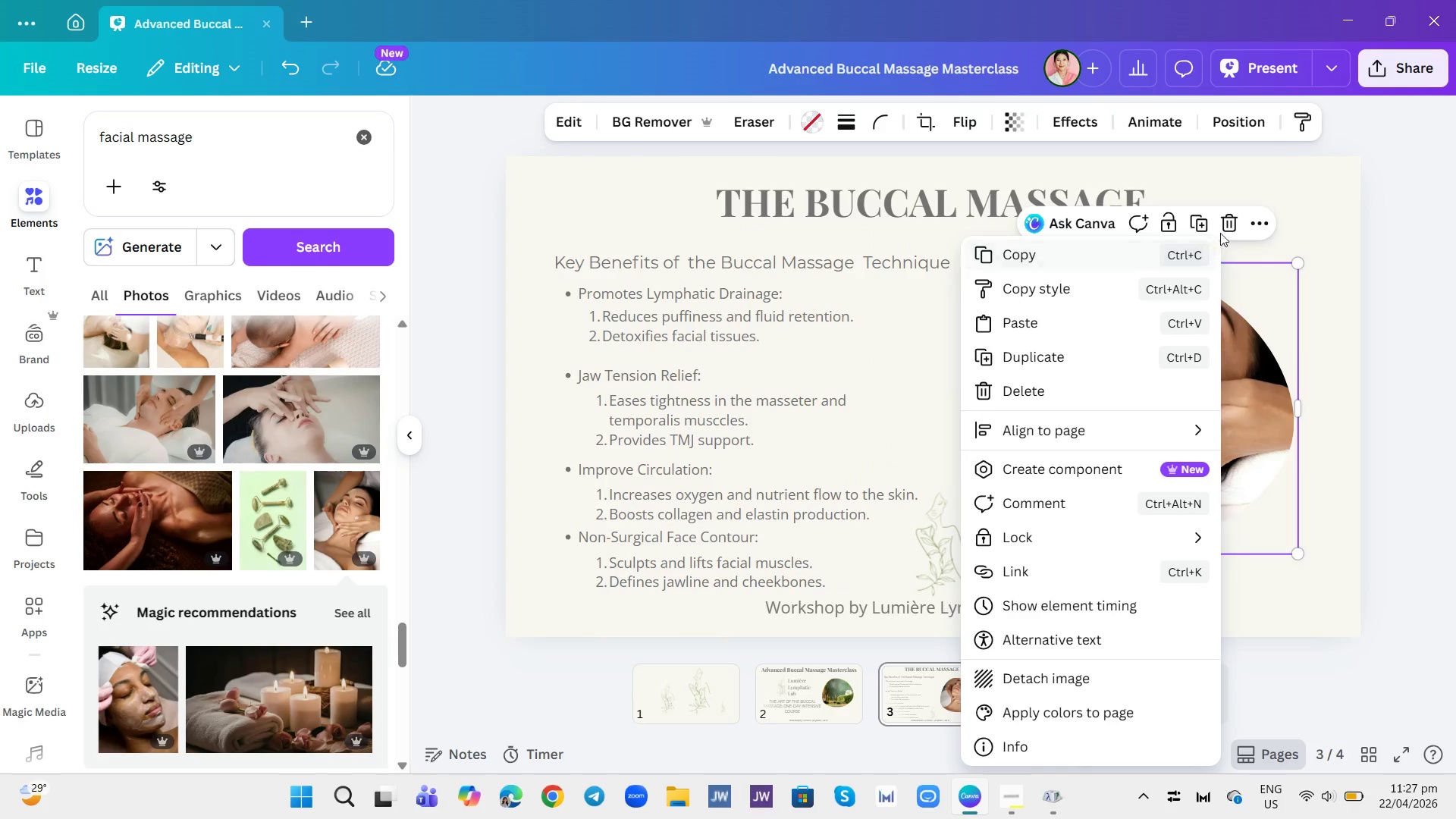 
left_click([1230, 224])
 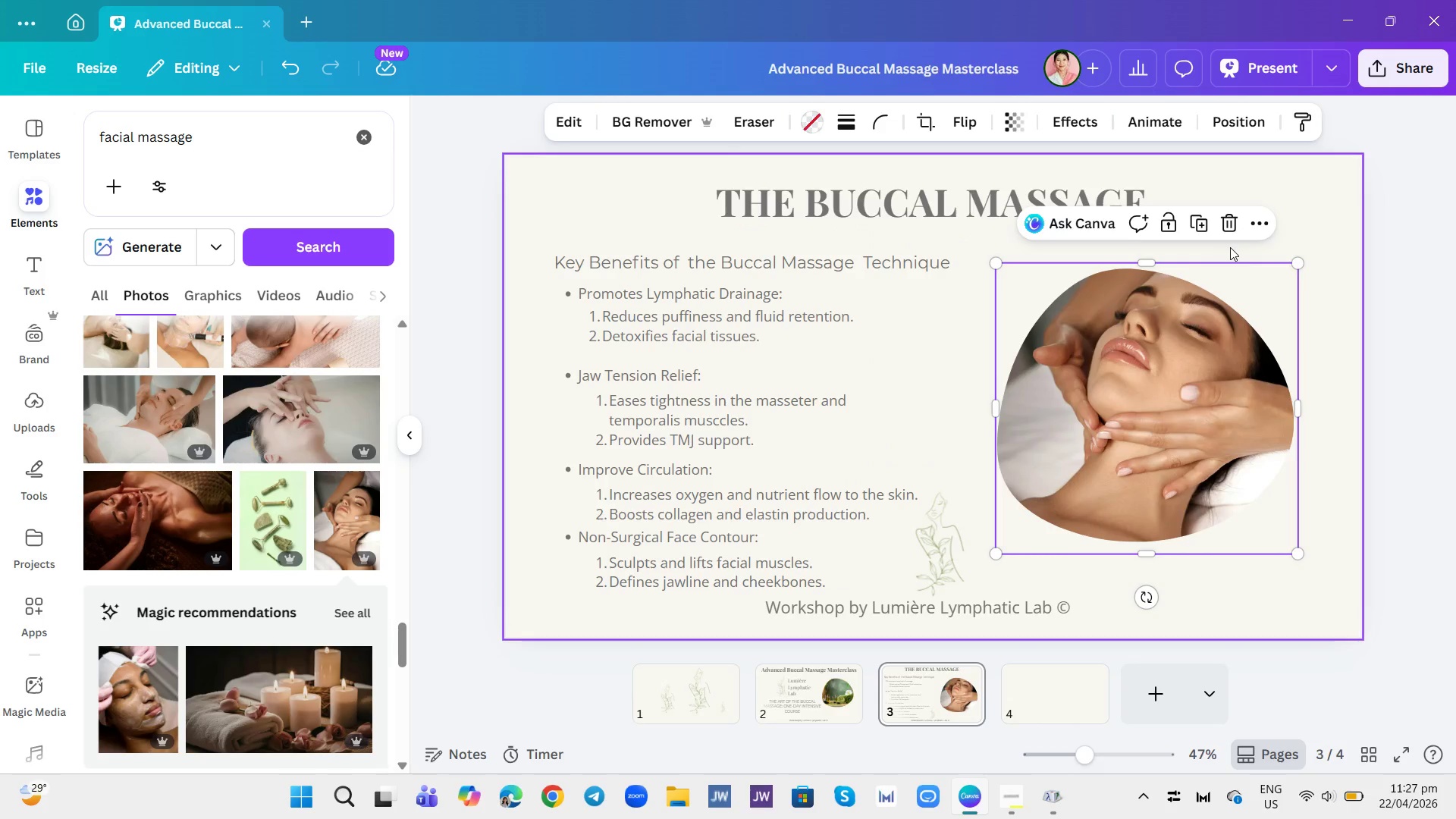 
left_click([1232, 225])
 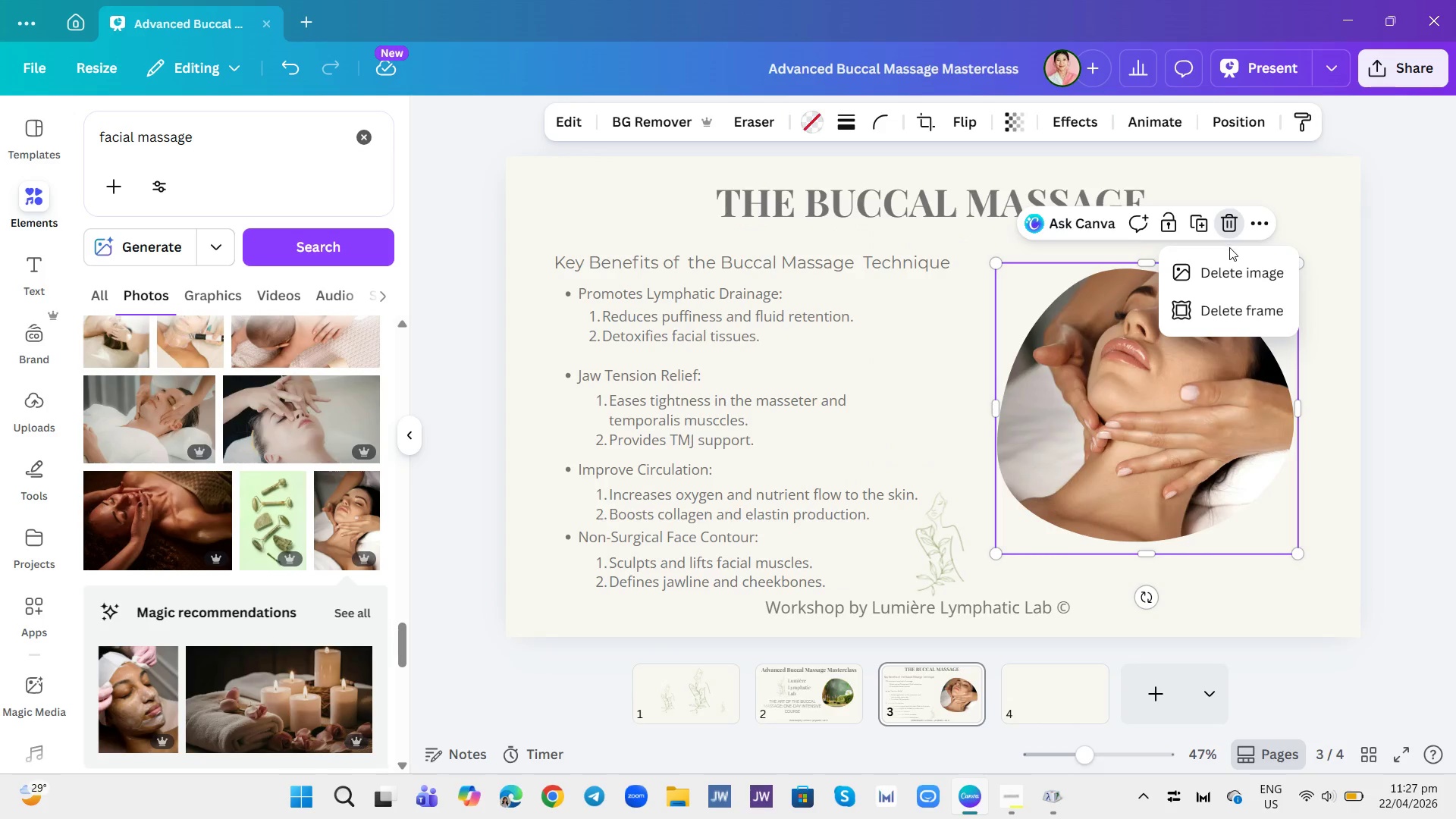 
left_click([1232, 268])
 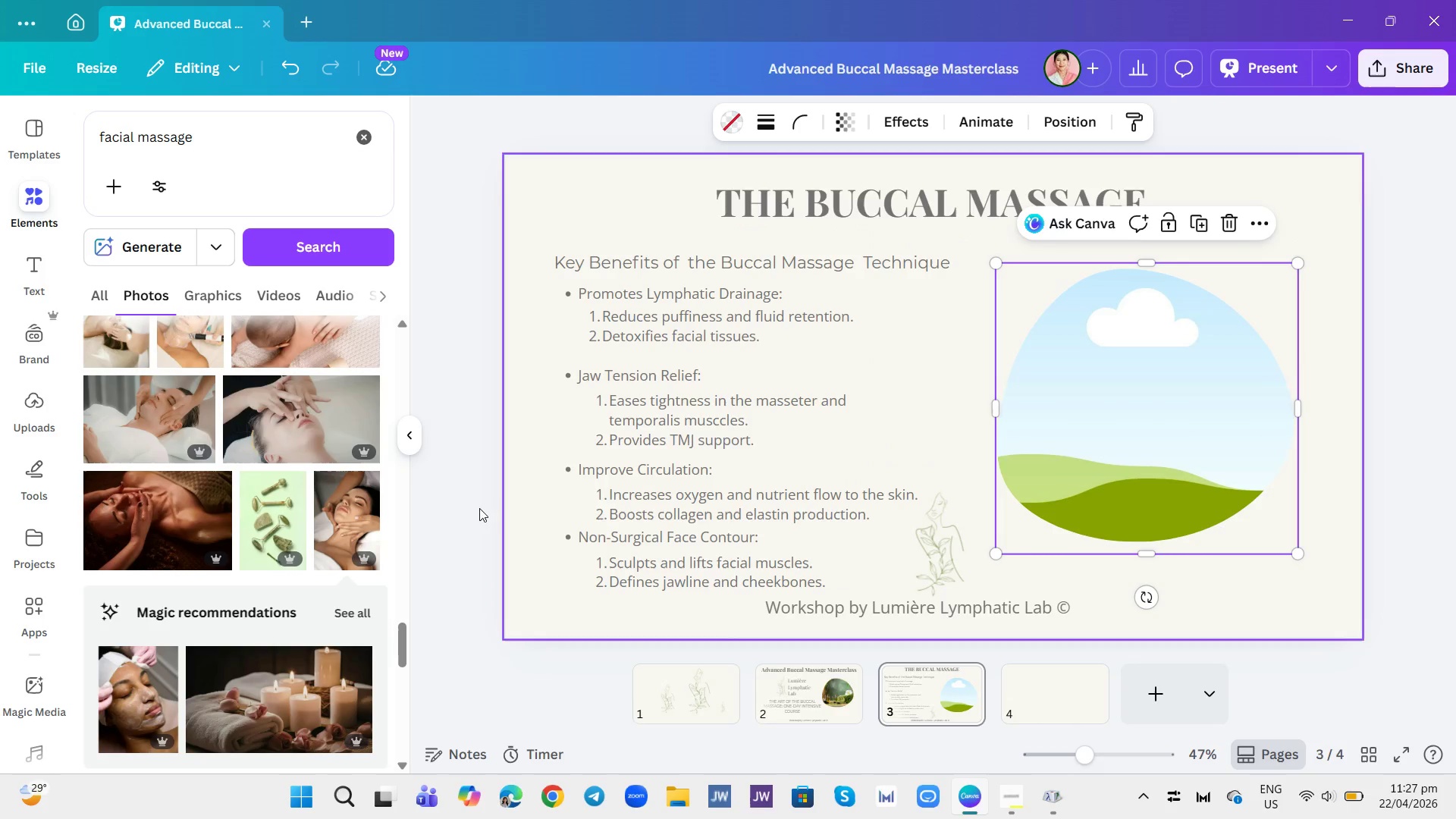 
scroll: coordinate [215, 565], scroll_direction: down, amount: 18.0
 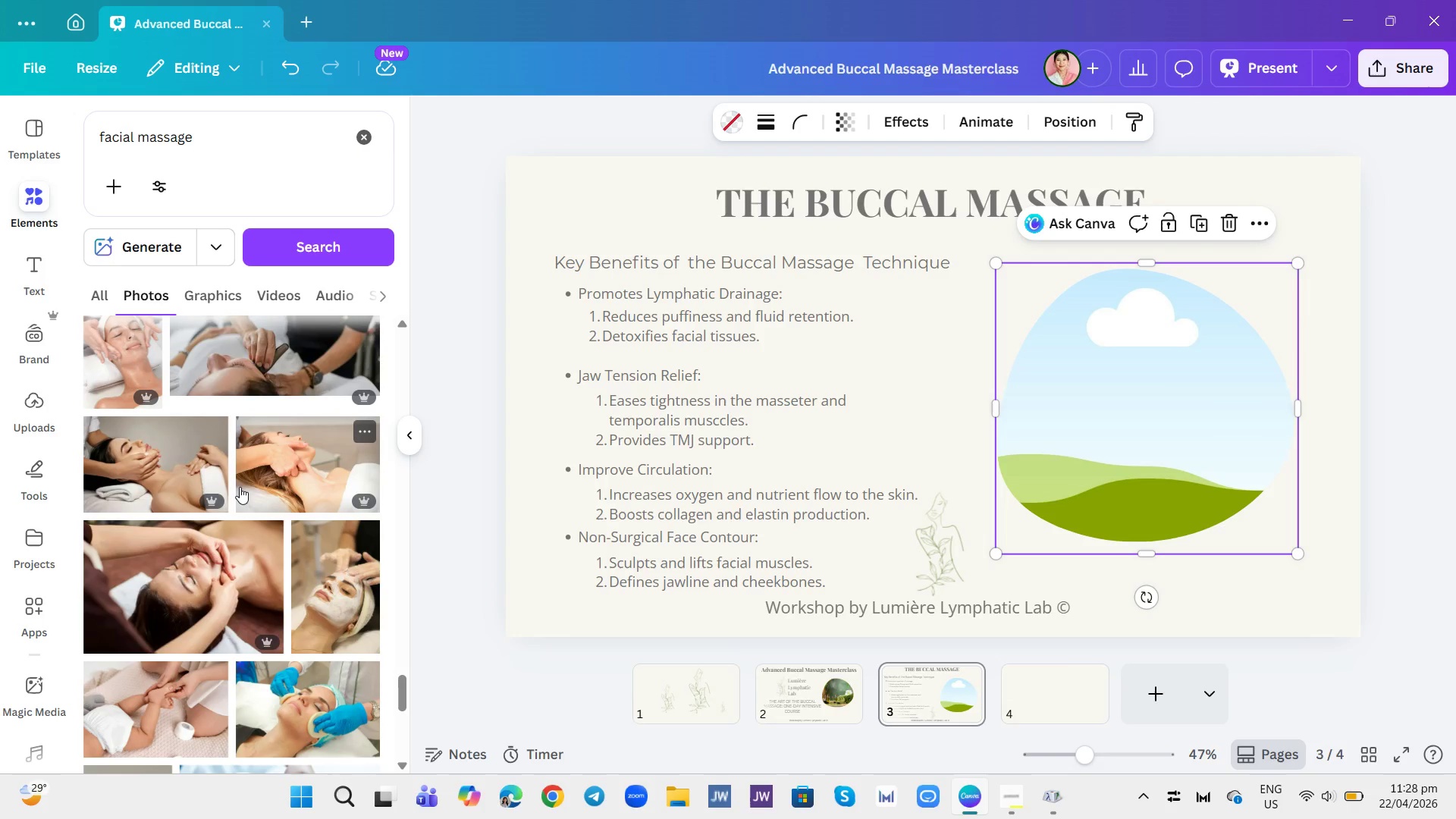 
scroll: coordinate [240, 487], scroll_direction: down, amount: 4.0
 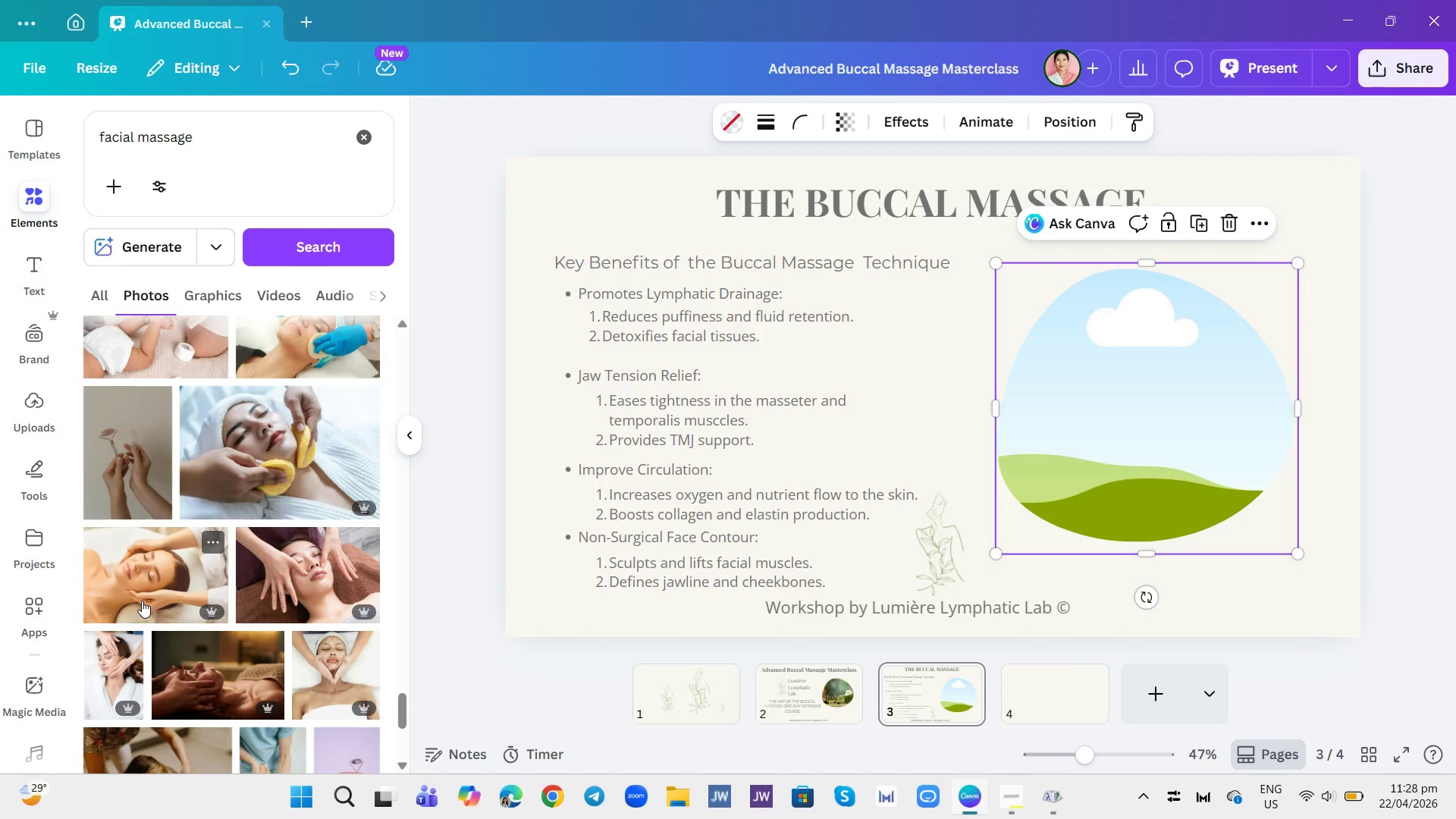 
left_click([140, 600])
 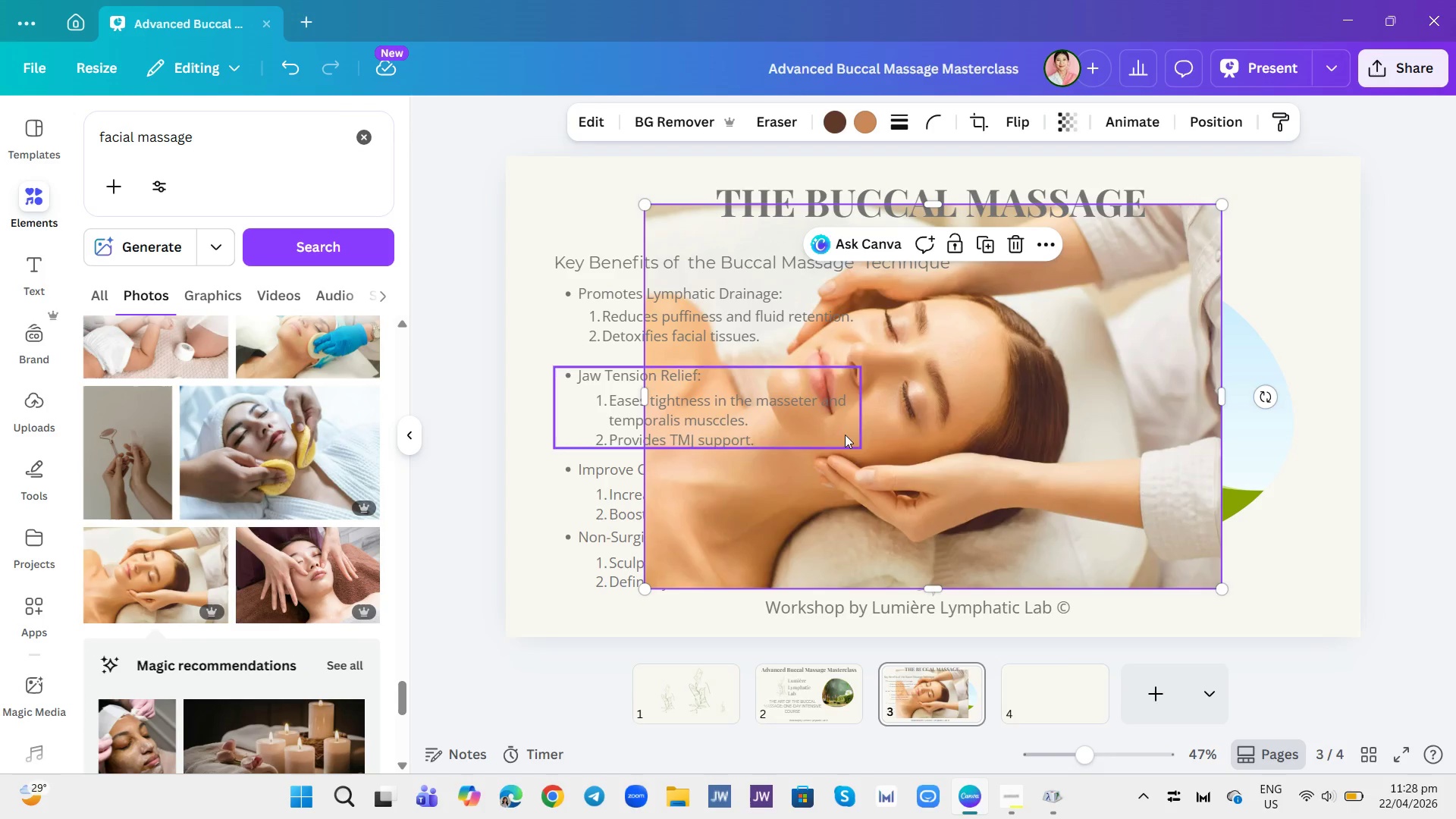 
left_click_drag(start_coordinate=[925, 392], to_coordinate=[1032, 402])
 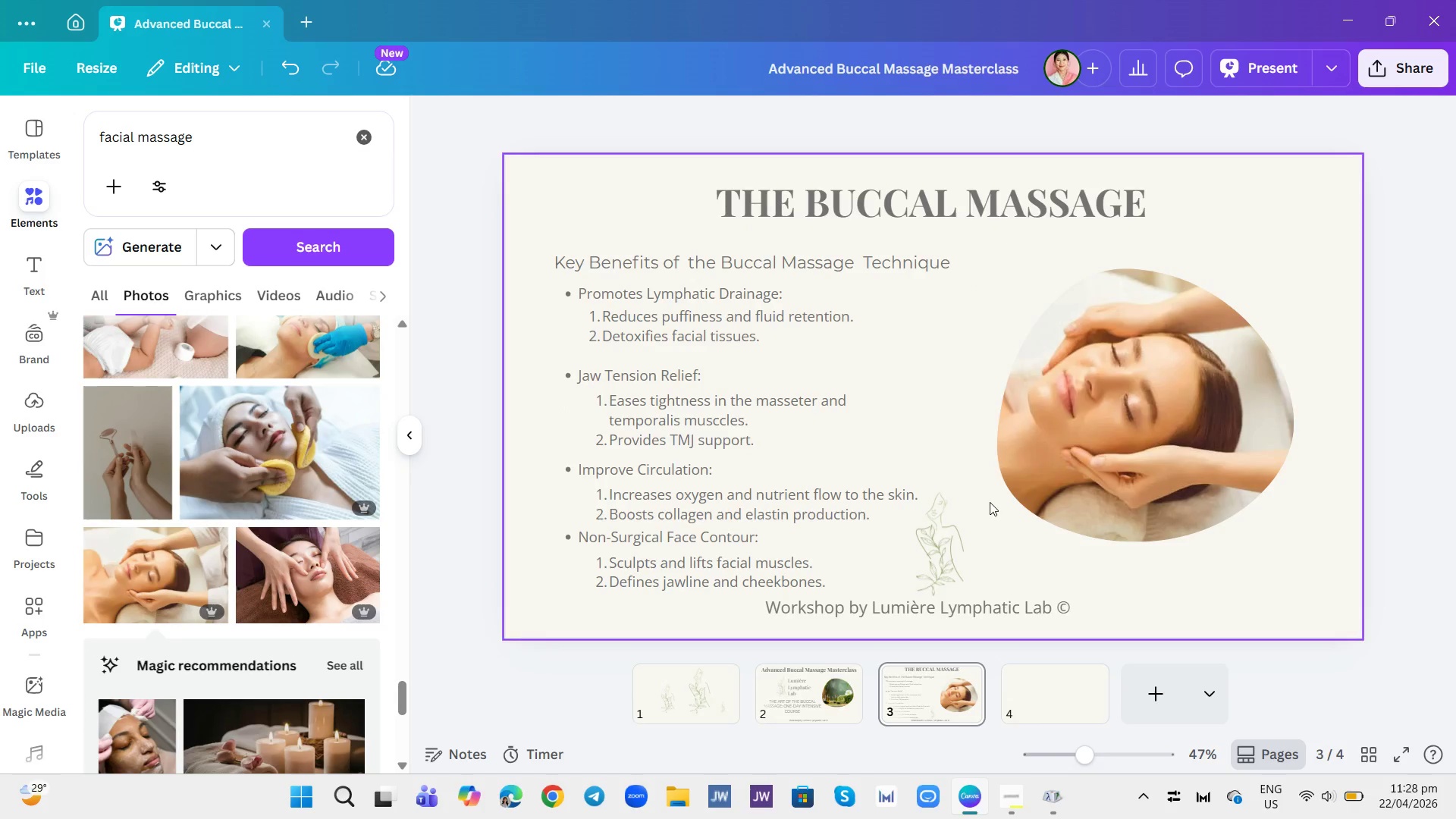 
left_click([1082, 513])
 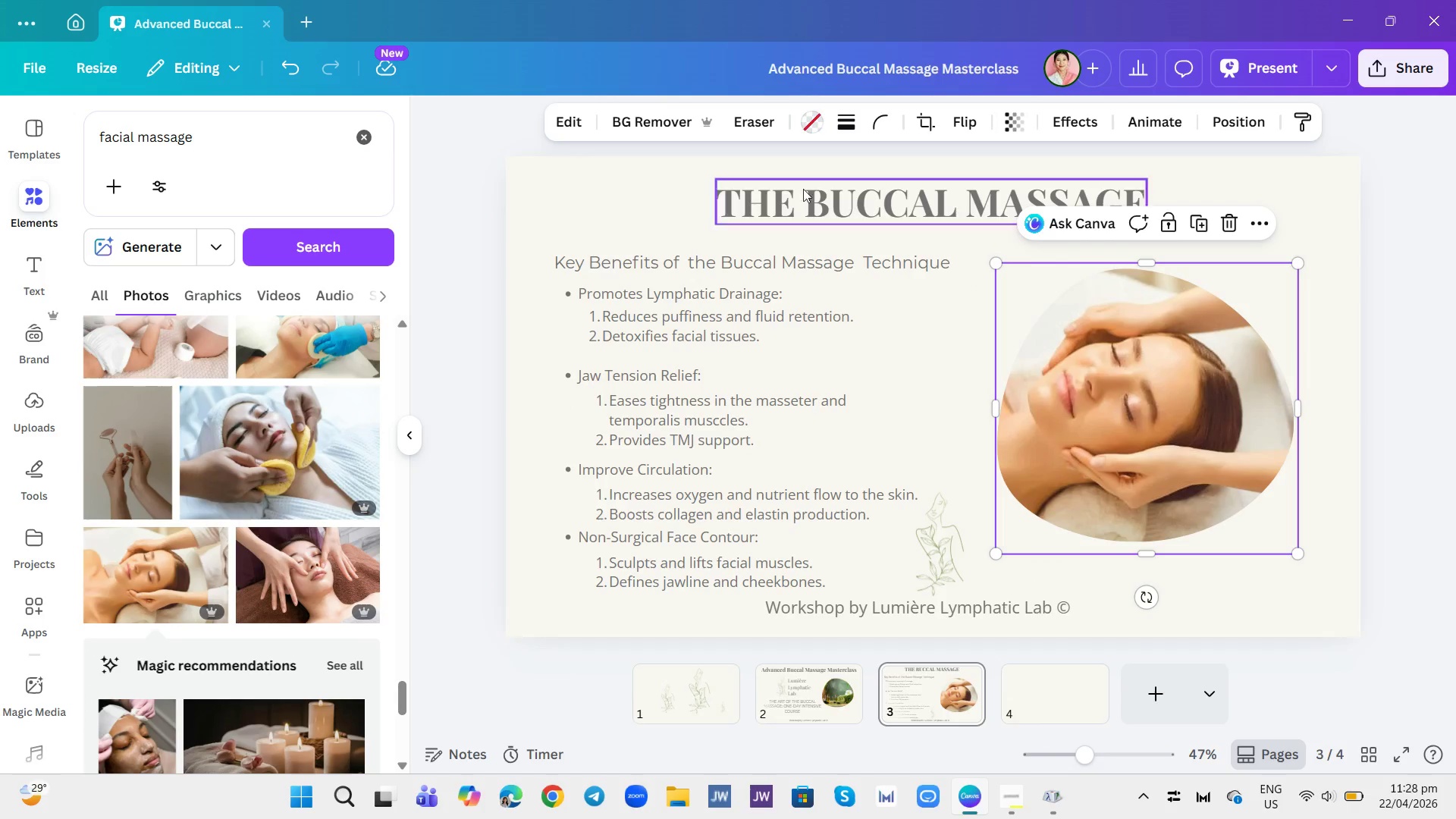 
left_click([837, 123])
 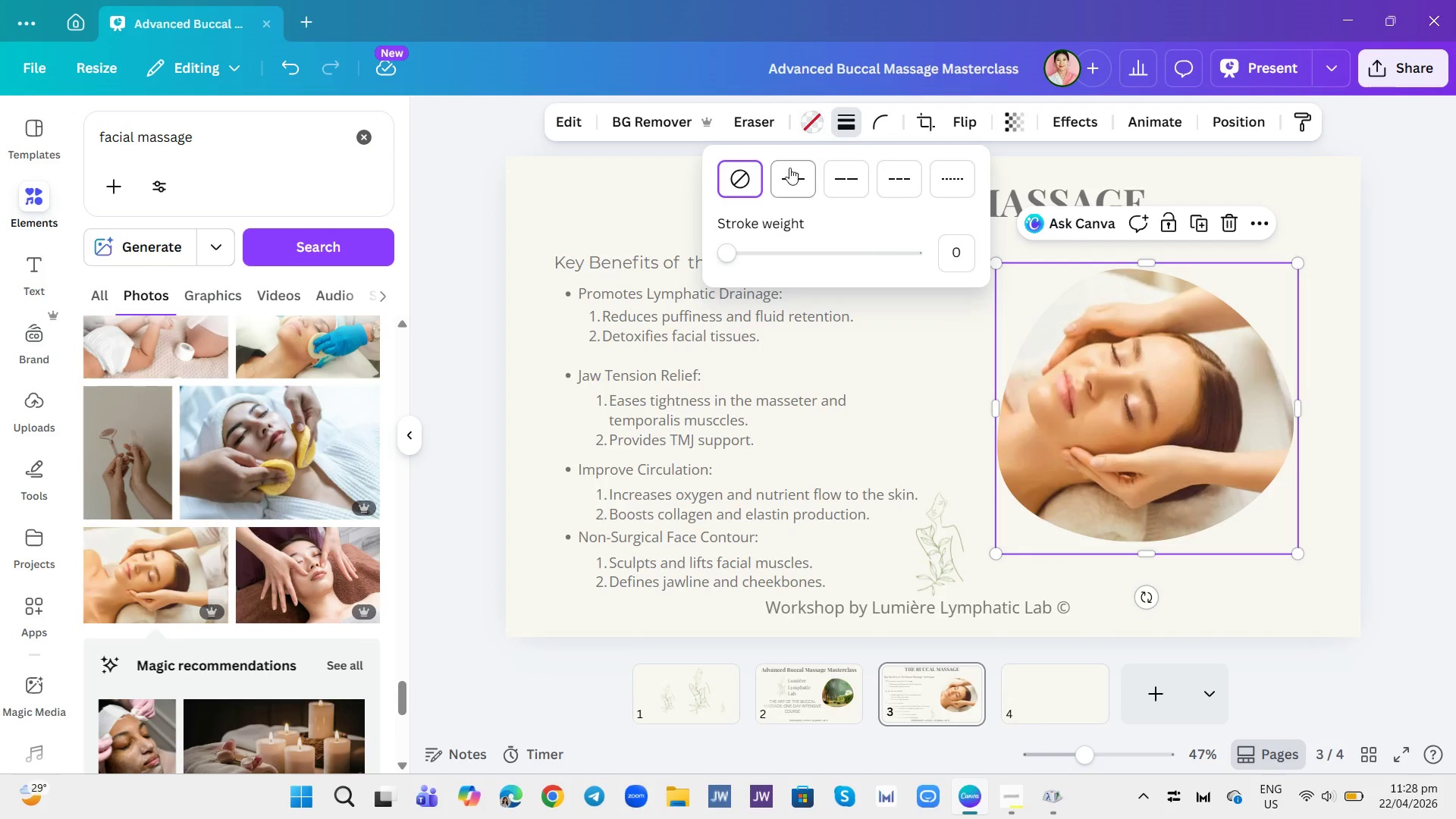 
left_click([793, 169])
 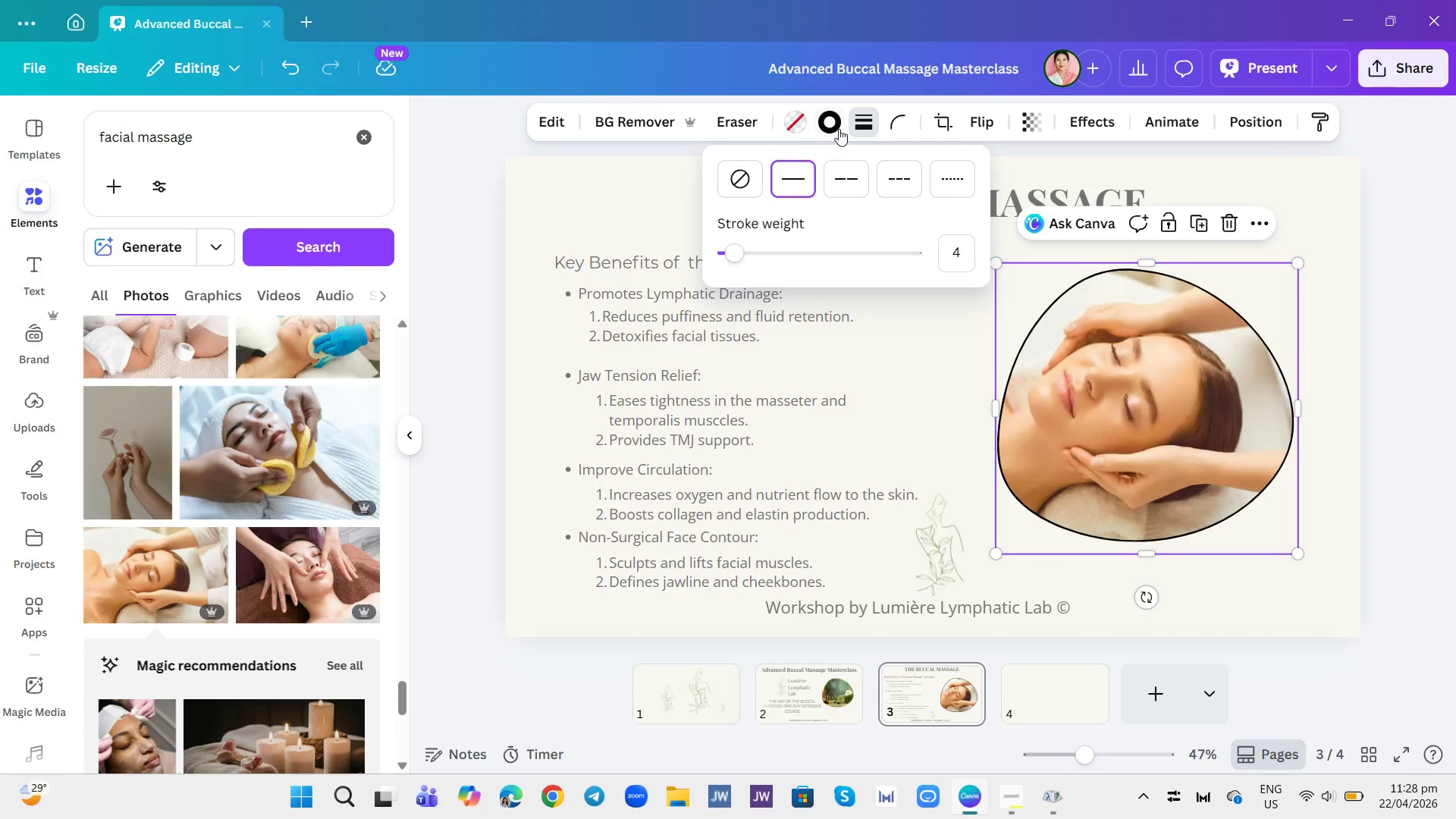 
left_click([836, 122])
 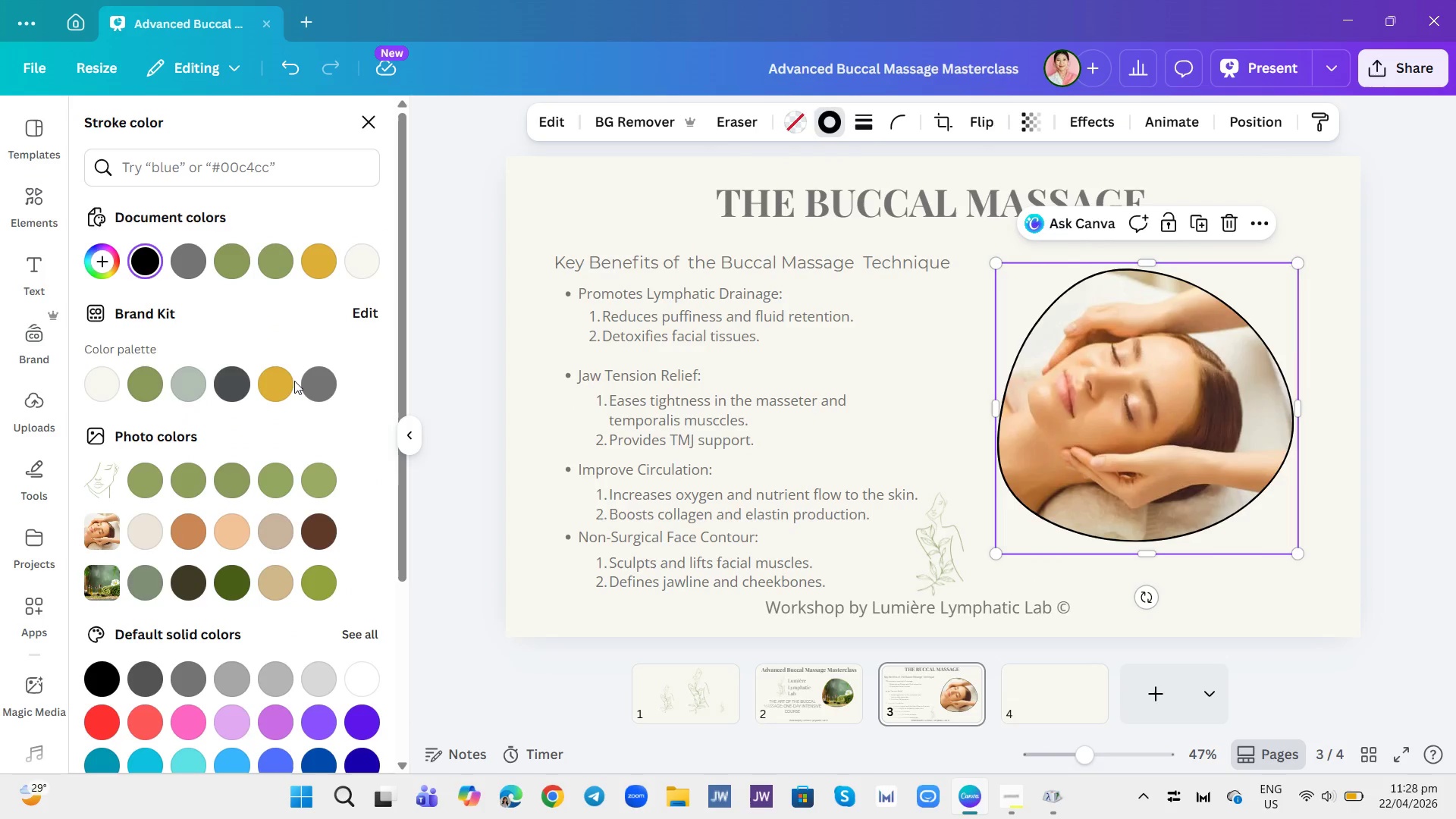 
left_click([265, 388])
 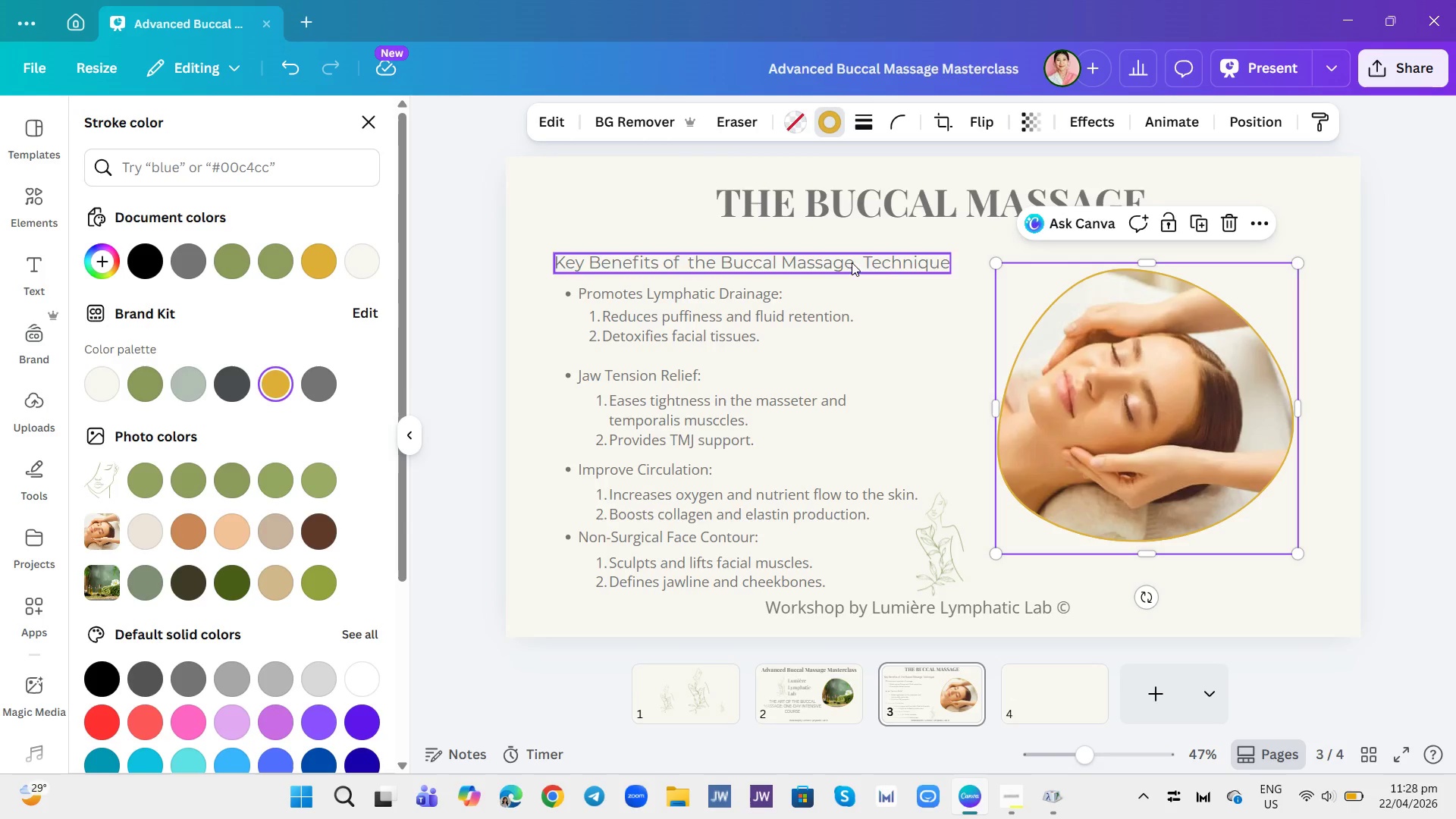 
left_click([902, 321])
 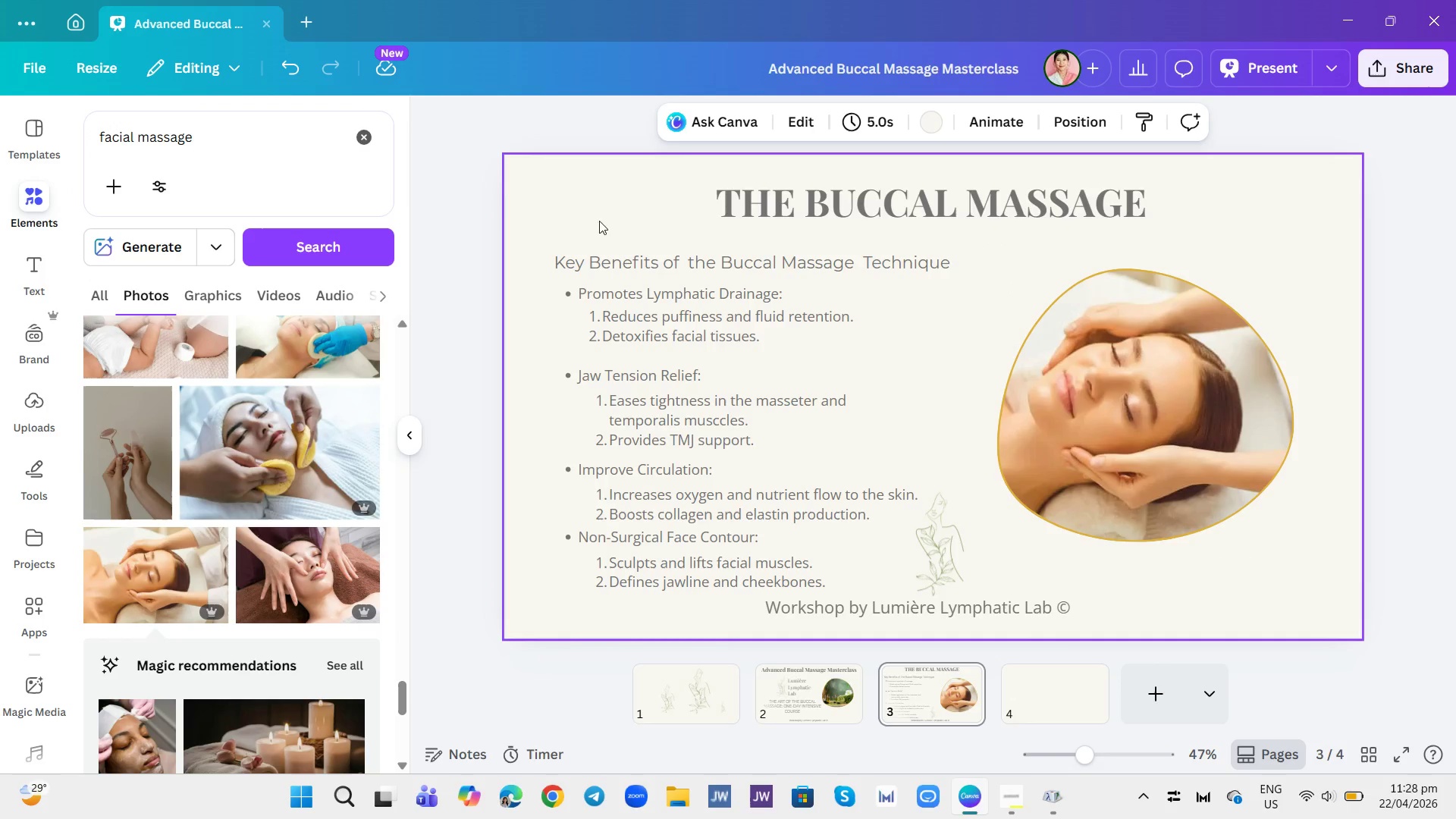 
left_click_drag(start_coordinate=[606, 218], to_coordinate=[795, 630])
 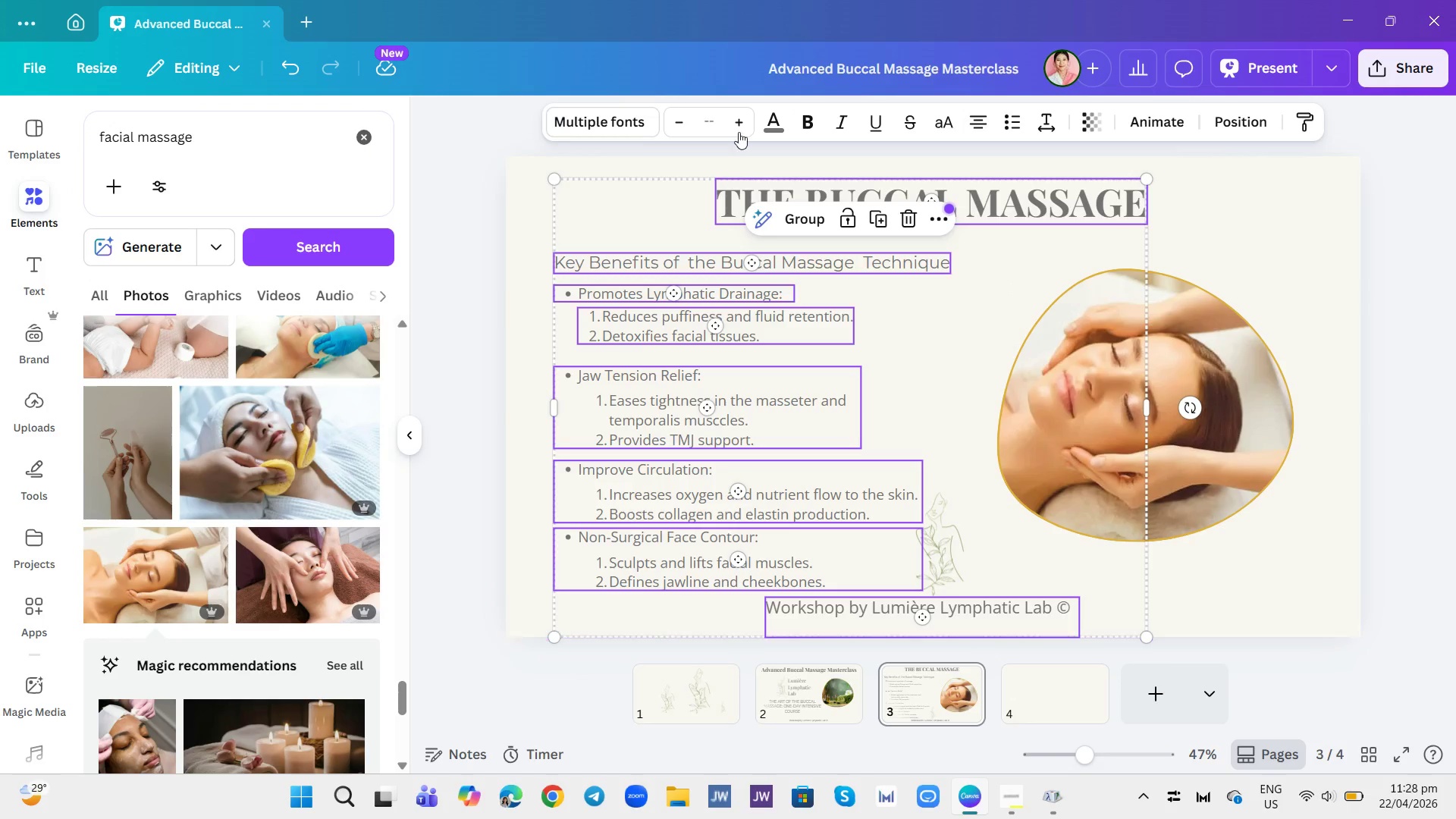 
left_click([770, 124])
 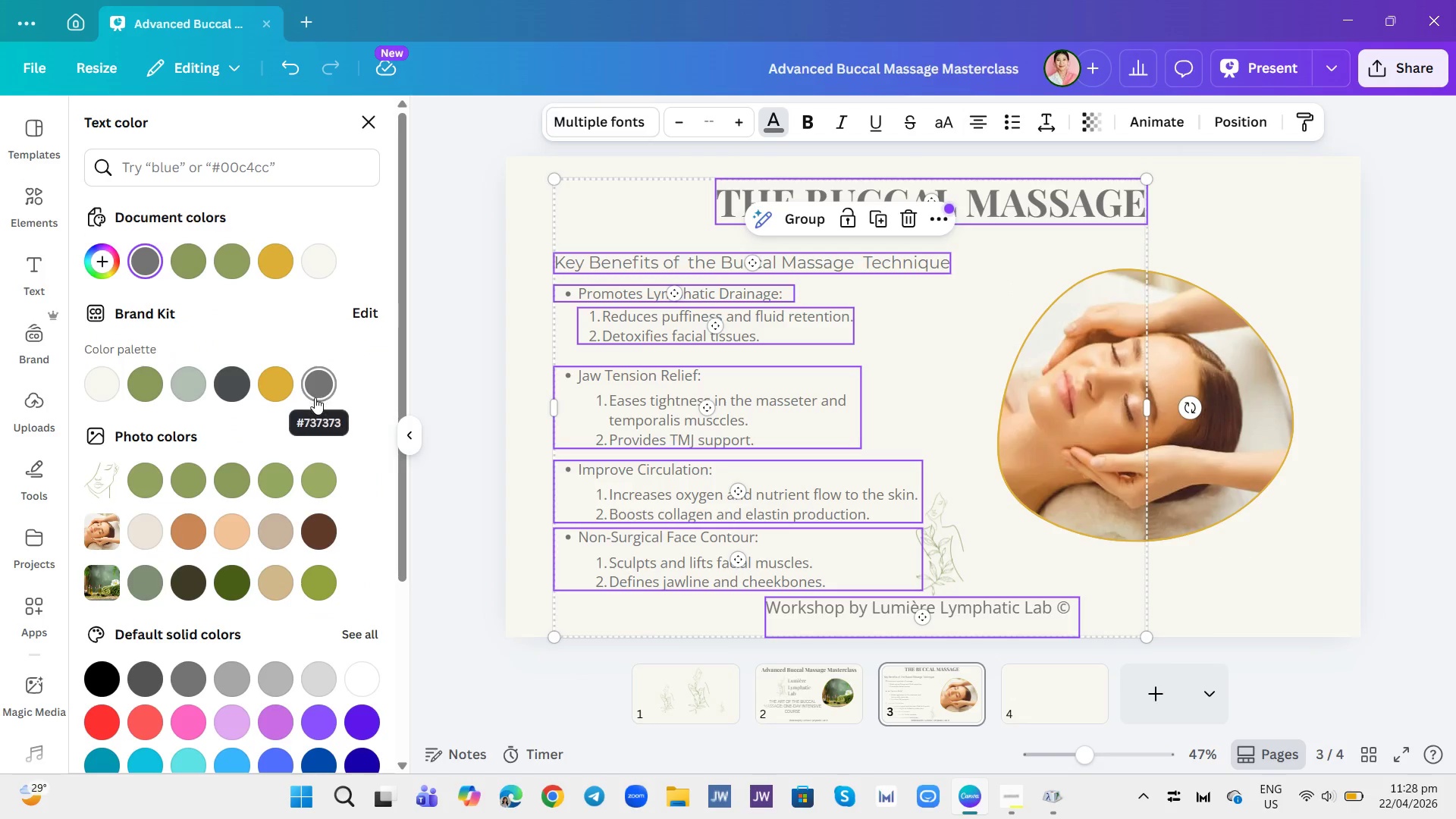 
left_click([229, 393])
 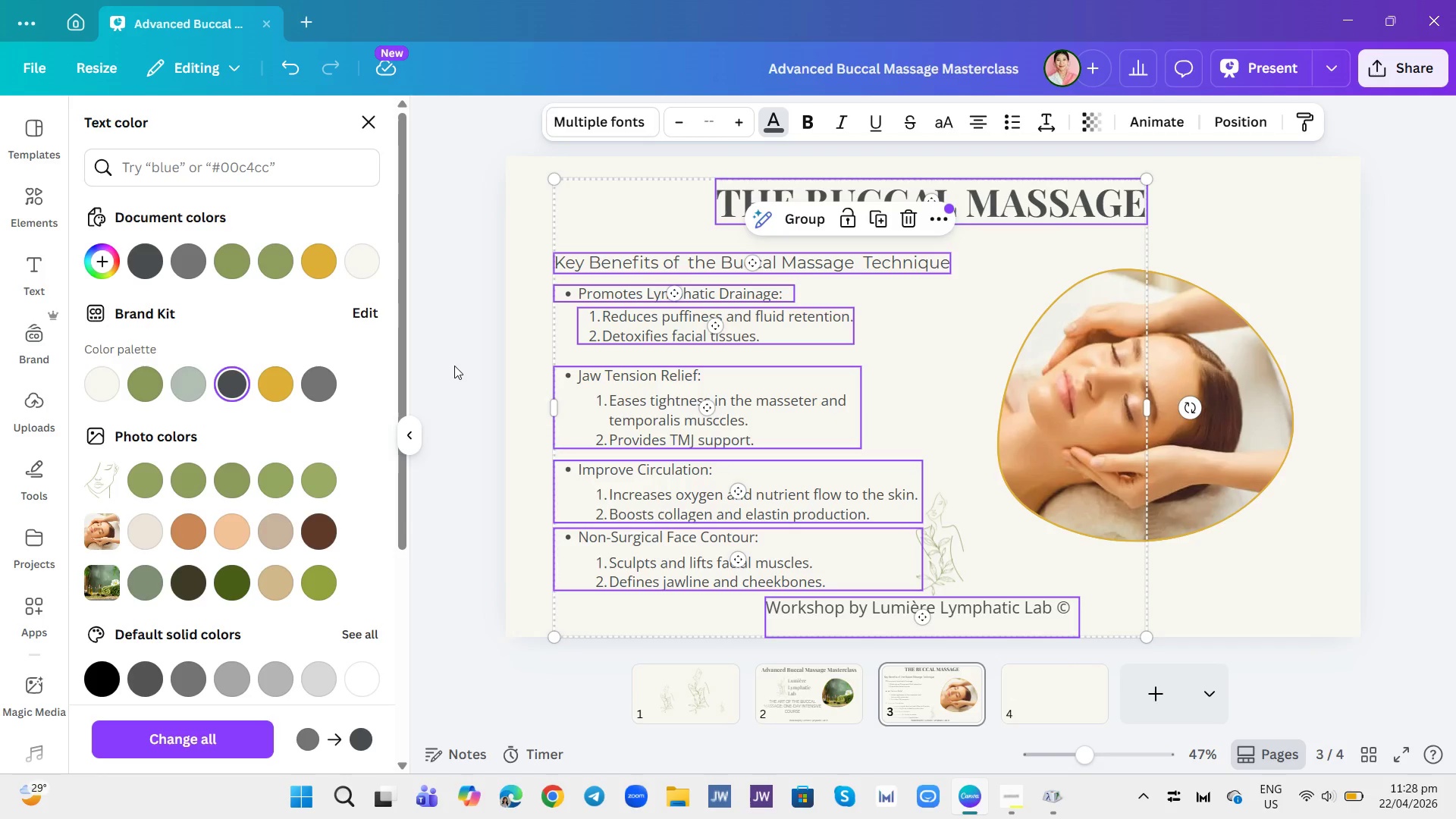 
wait(5.36)
 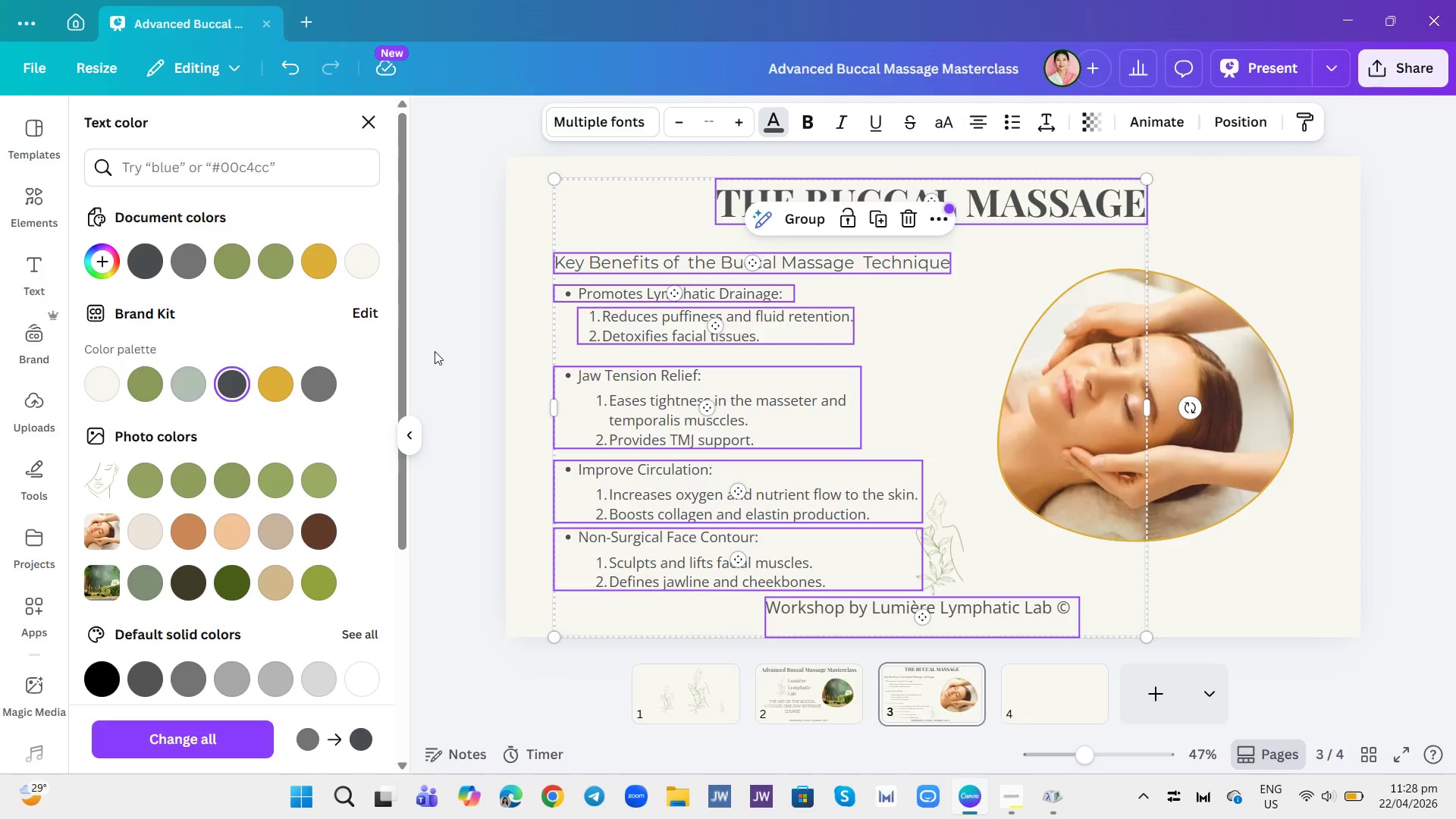 
left_click([454, 366])
 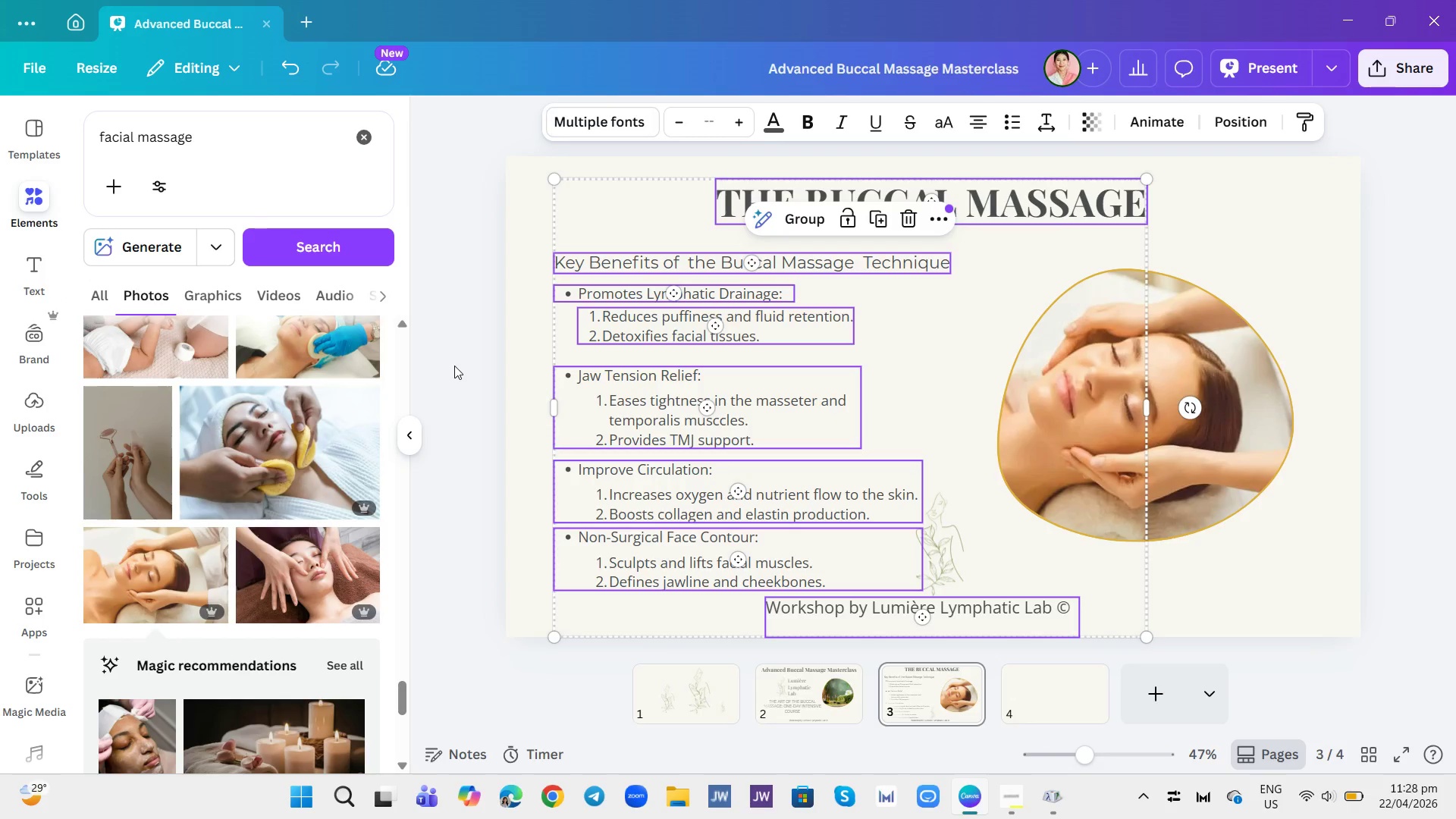 
left_click([453, 366])
 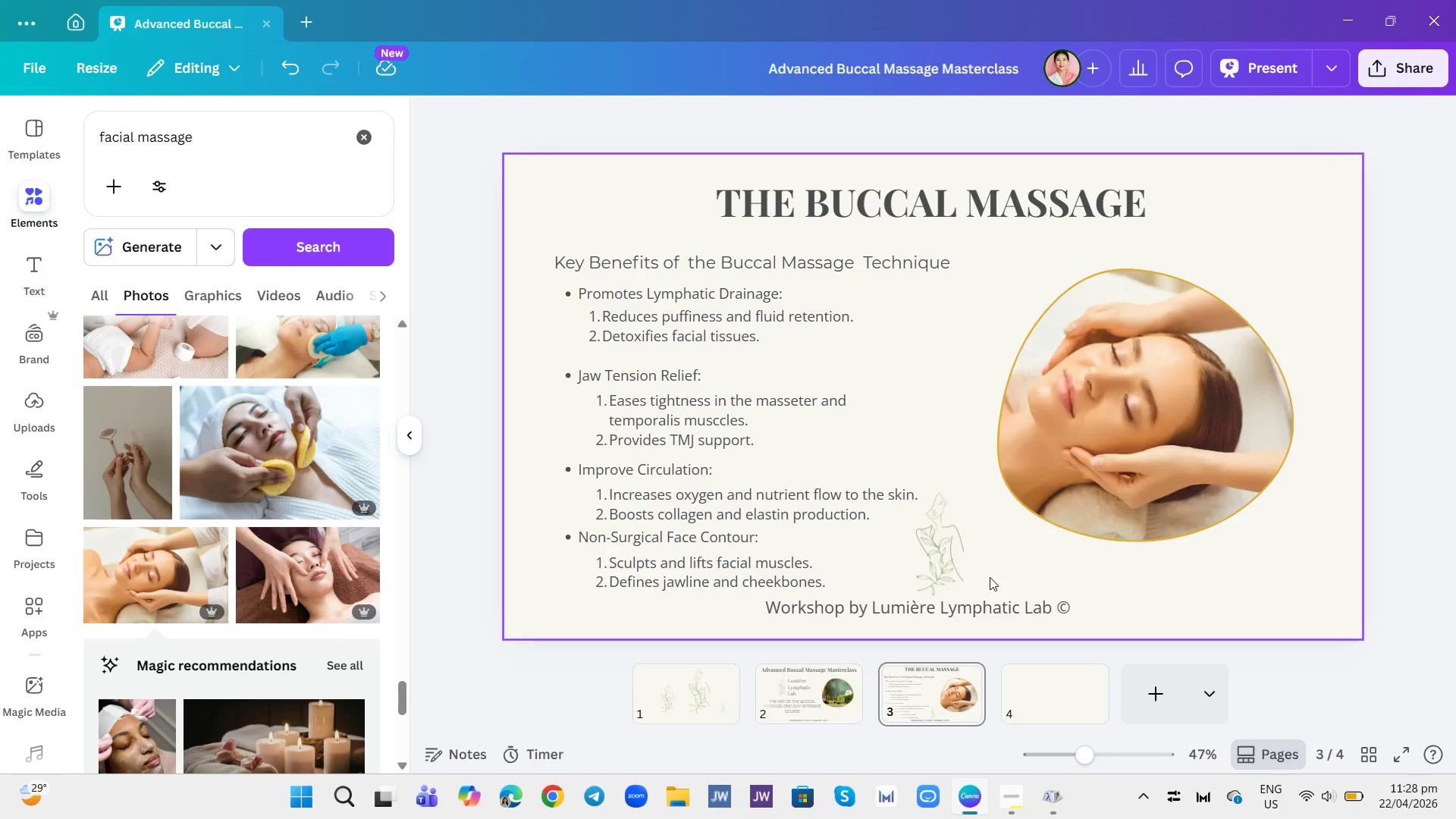 
wait(13.62)
 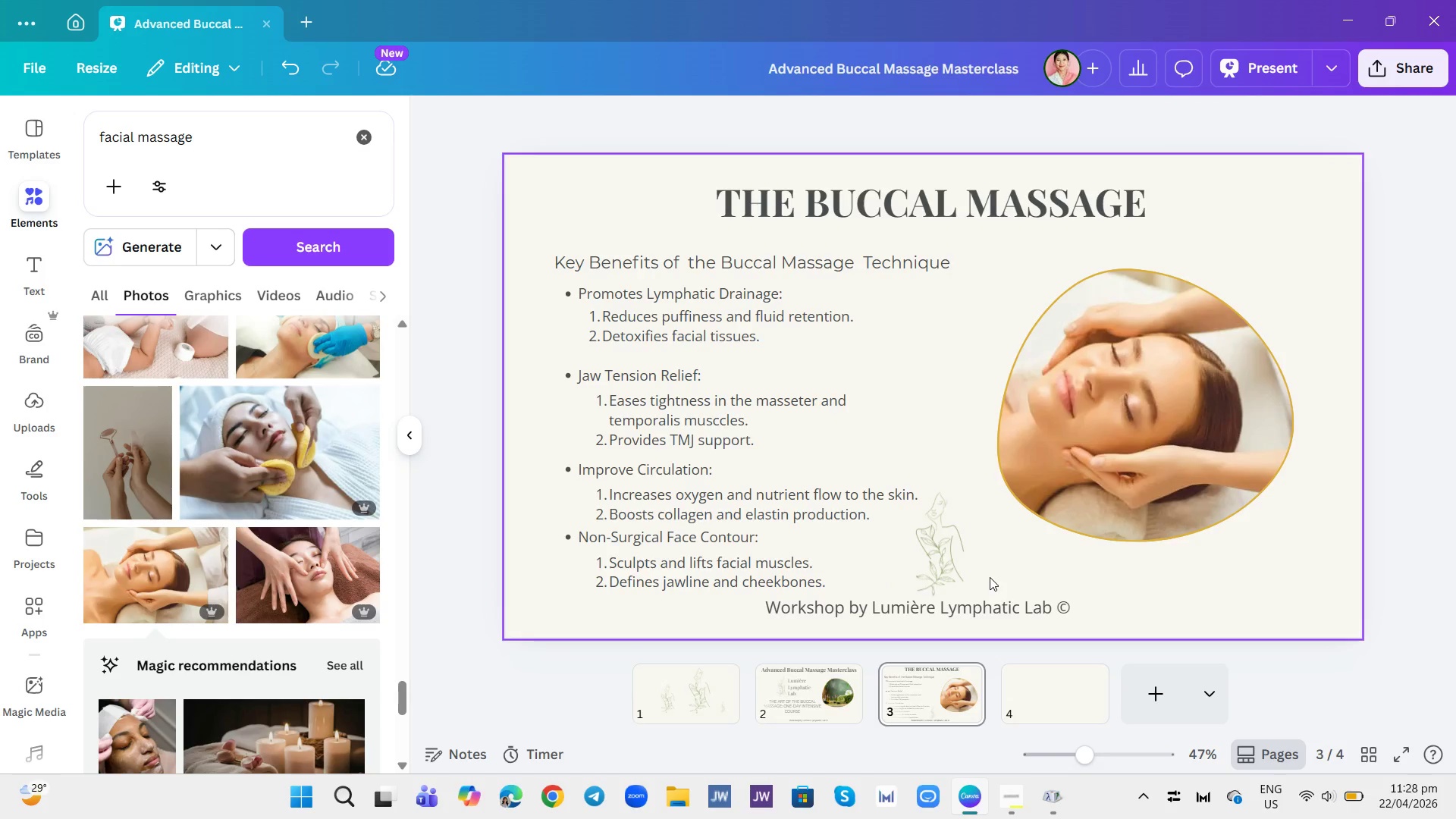 
left_click([1045, 699])
 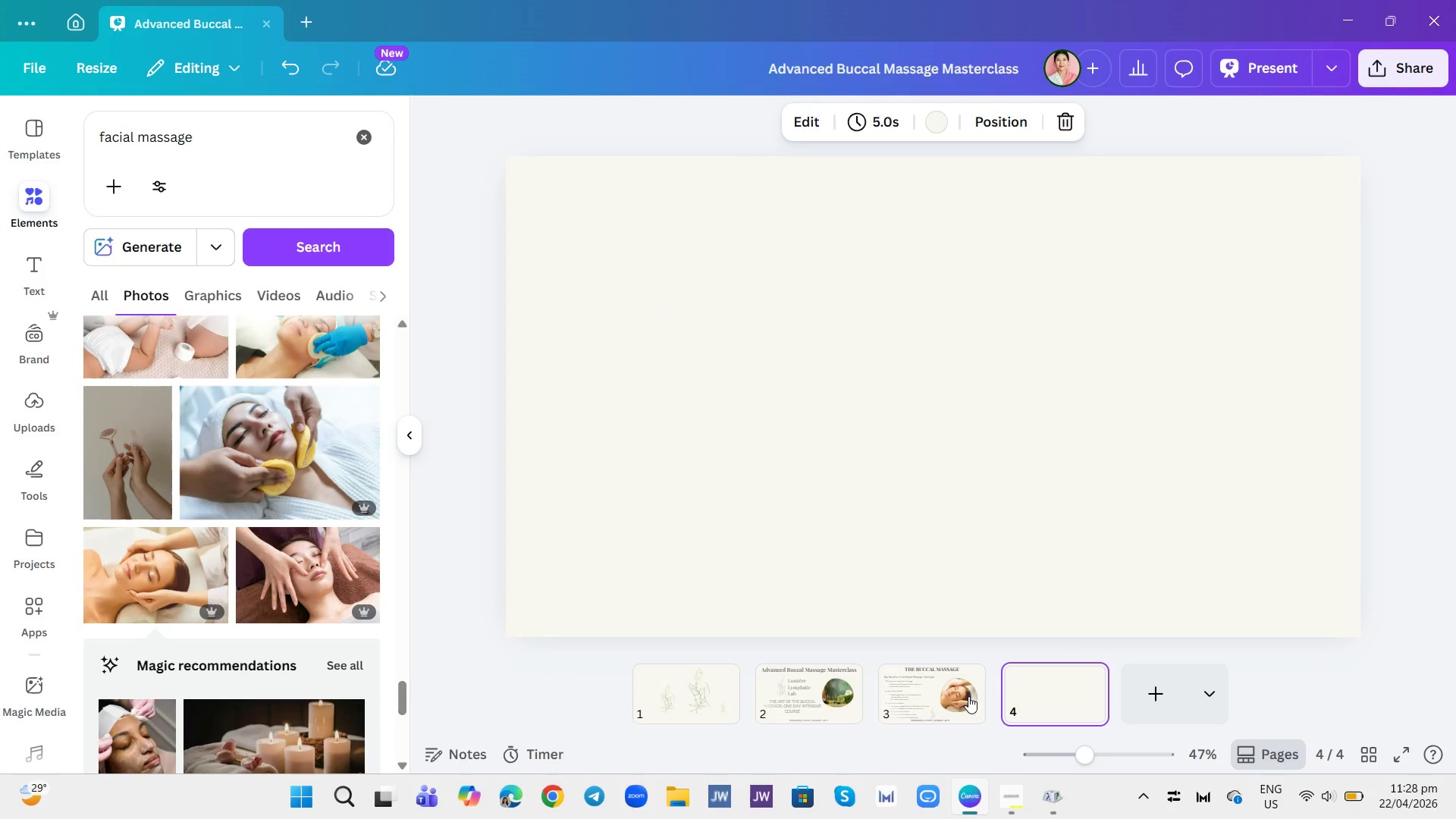 
left_click([937, 678])
 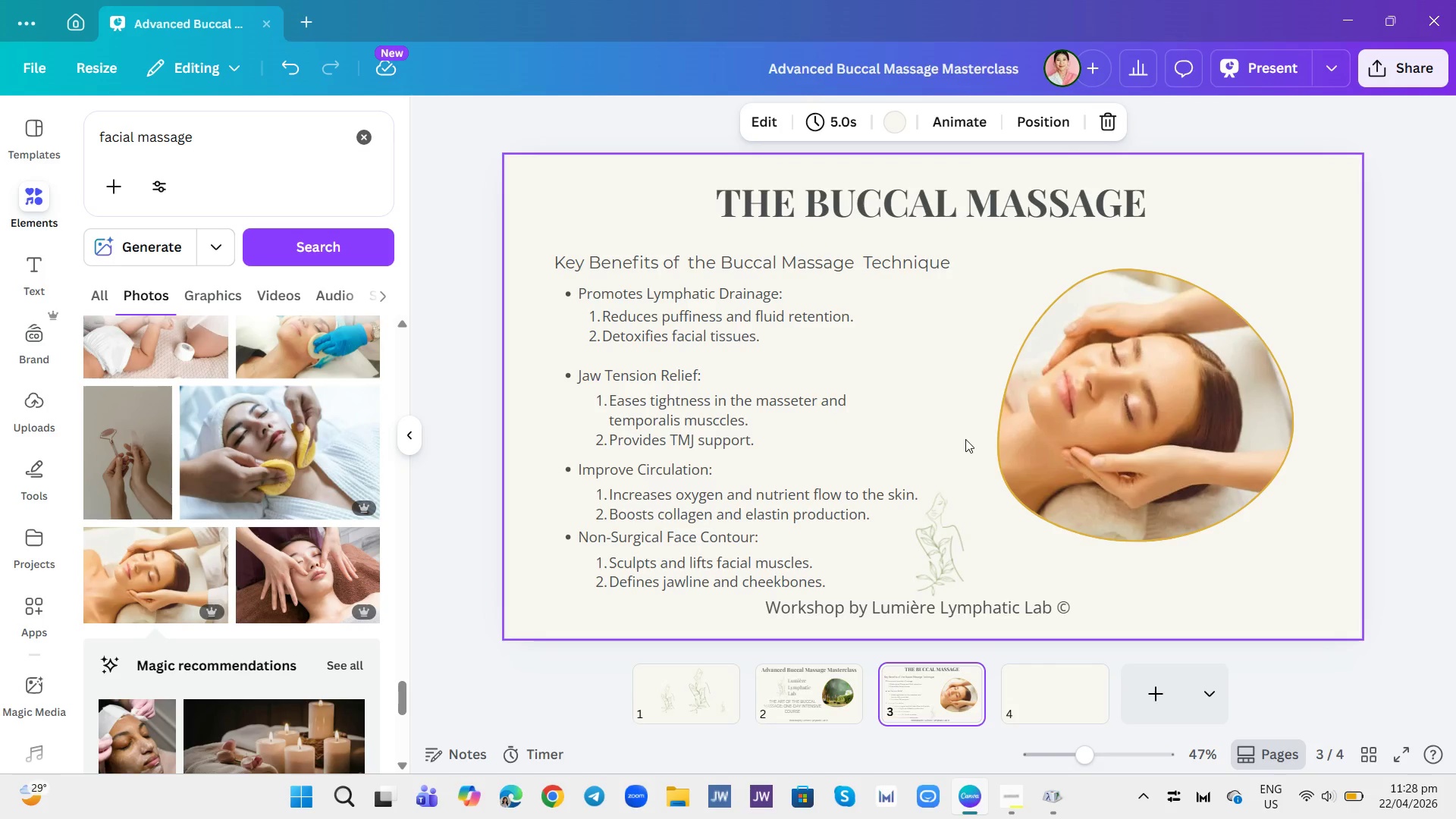 
right_click([965, 438])
 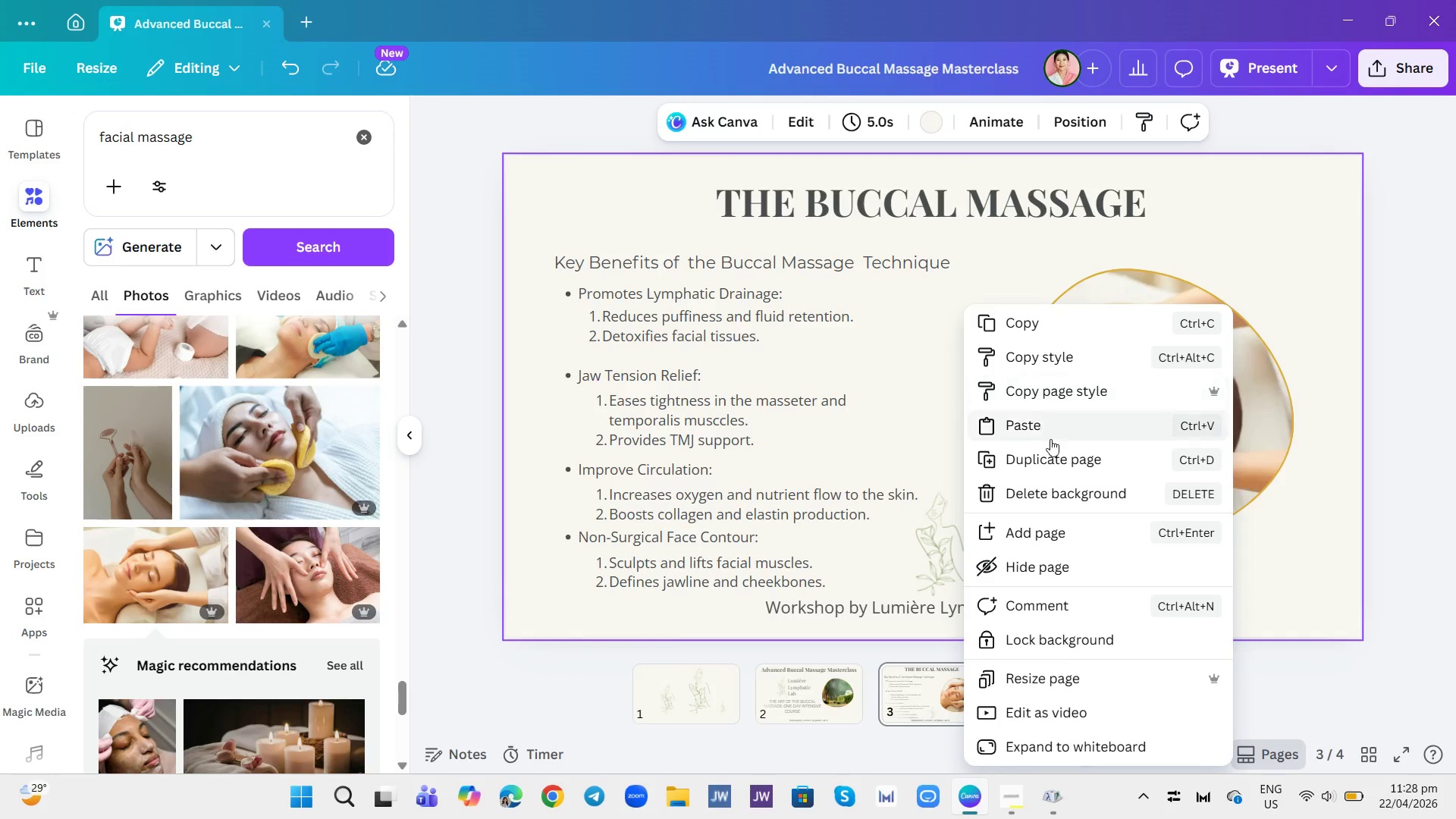 
left_click([1053, 450])
 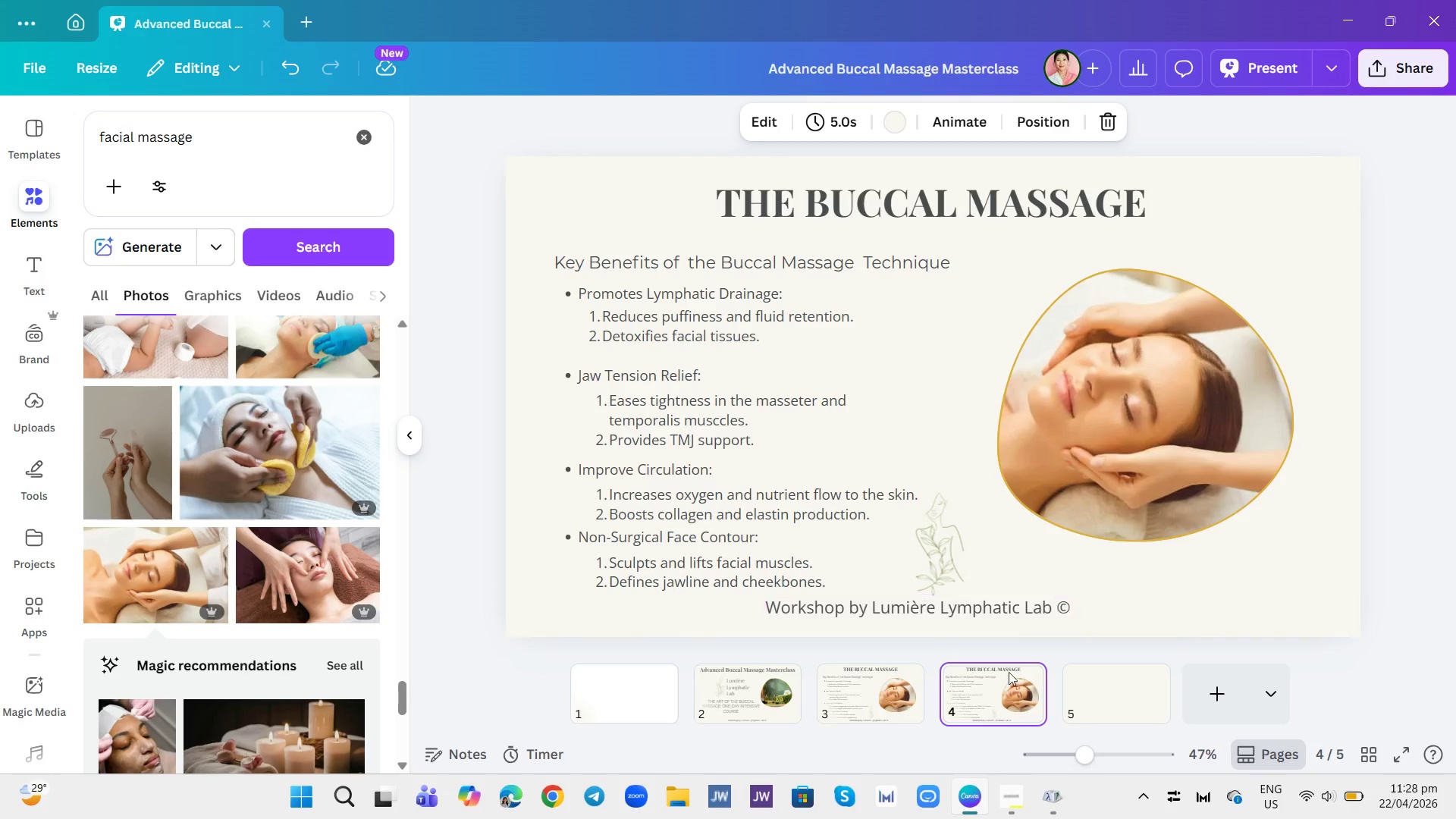 
left_click([989, 704])
 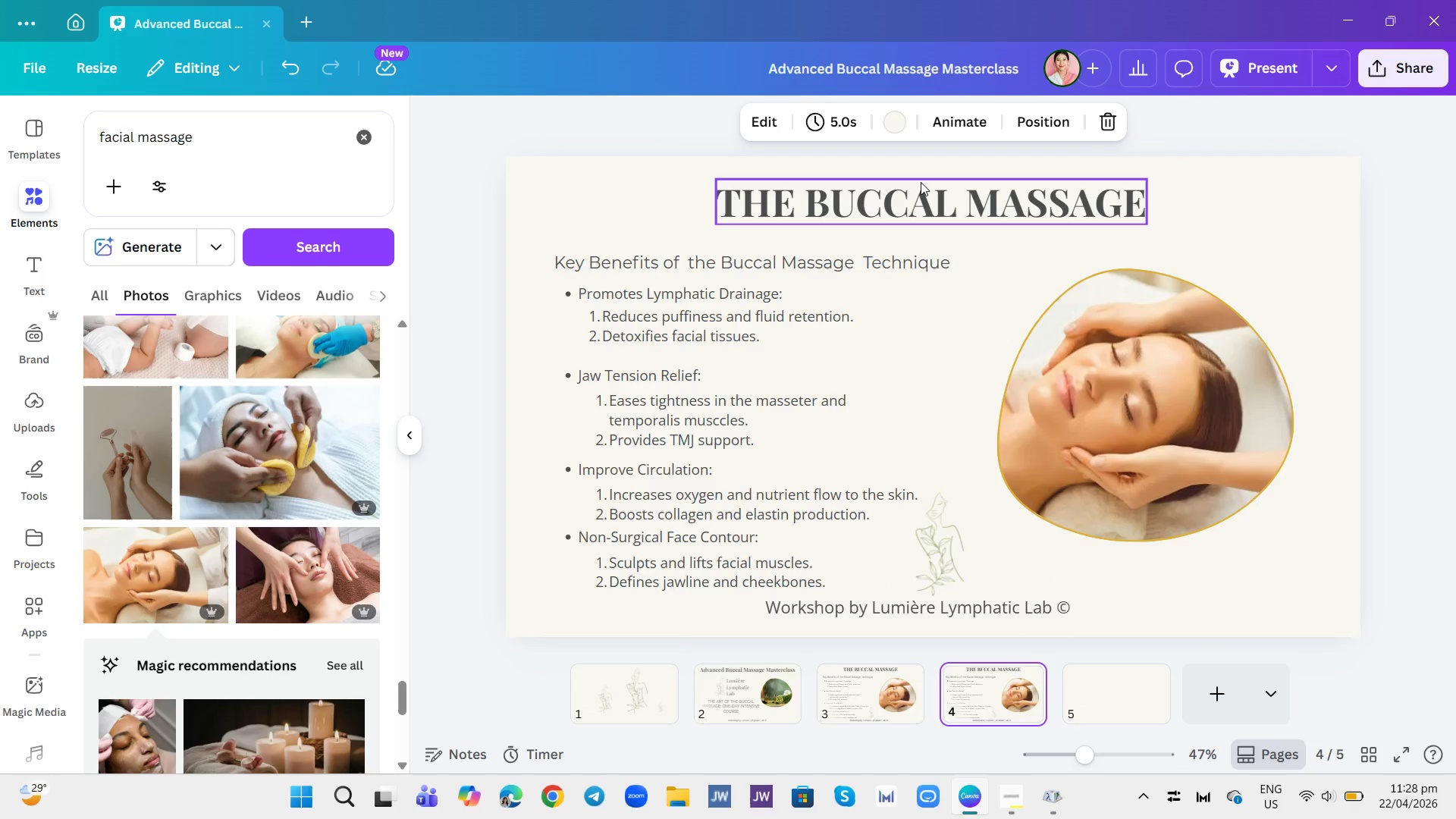 
left_click([920, 184])
 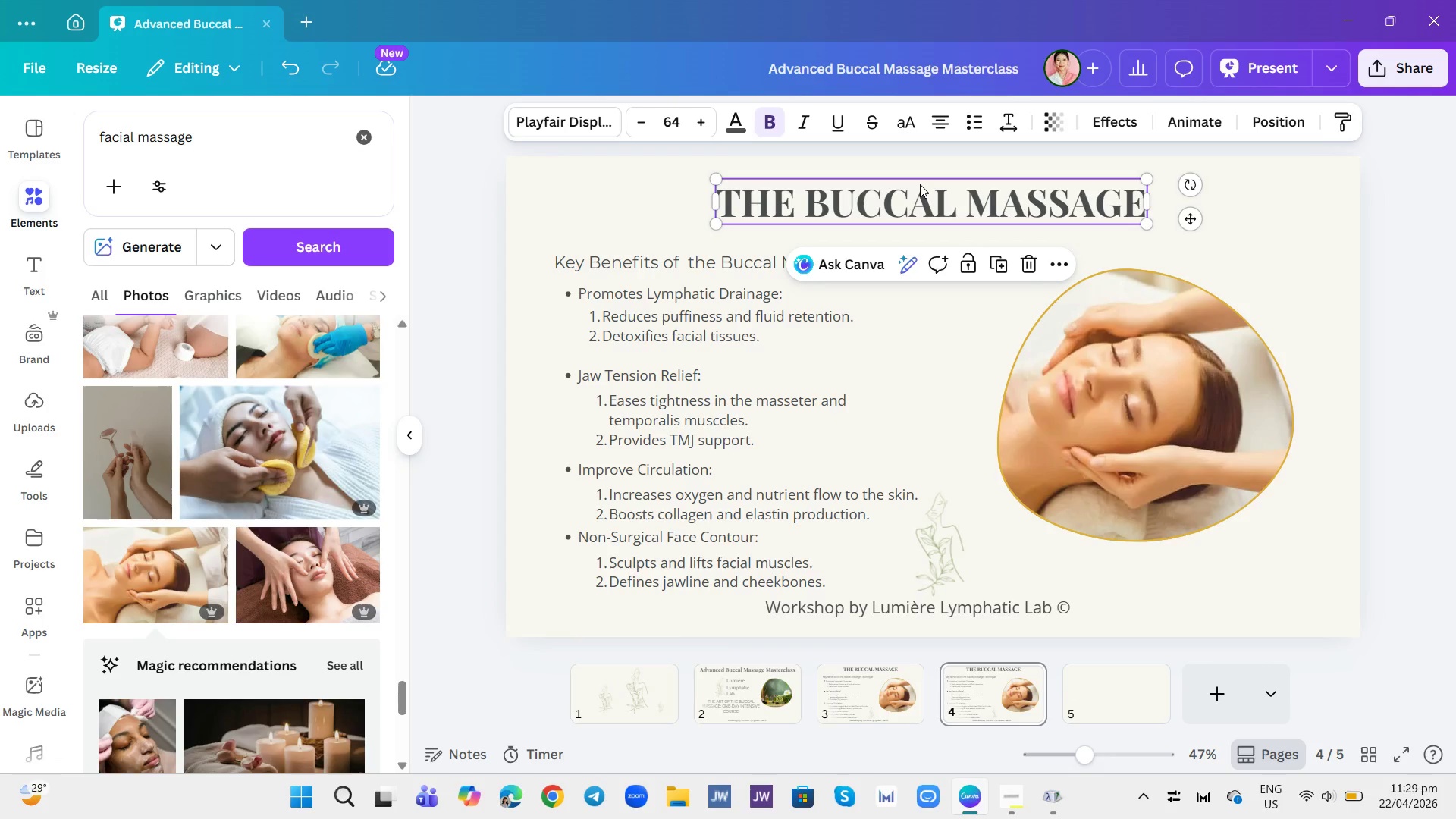 
left_click([920, 184])
 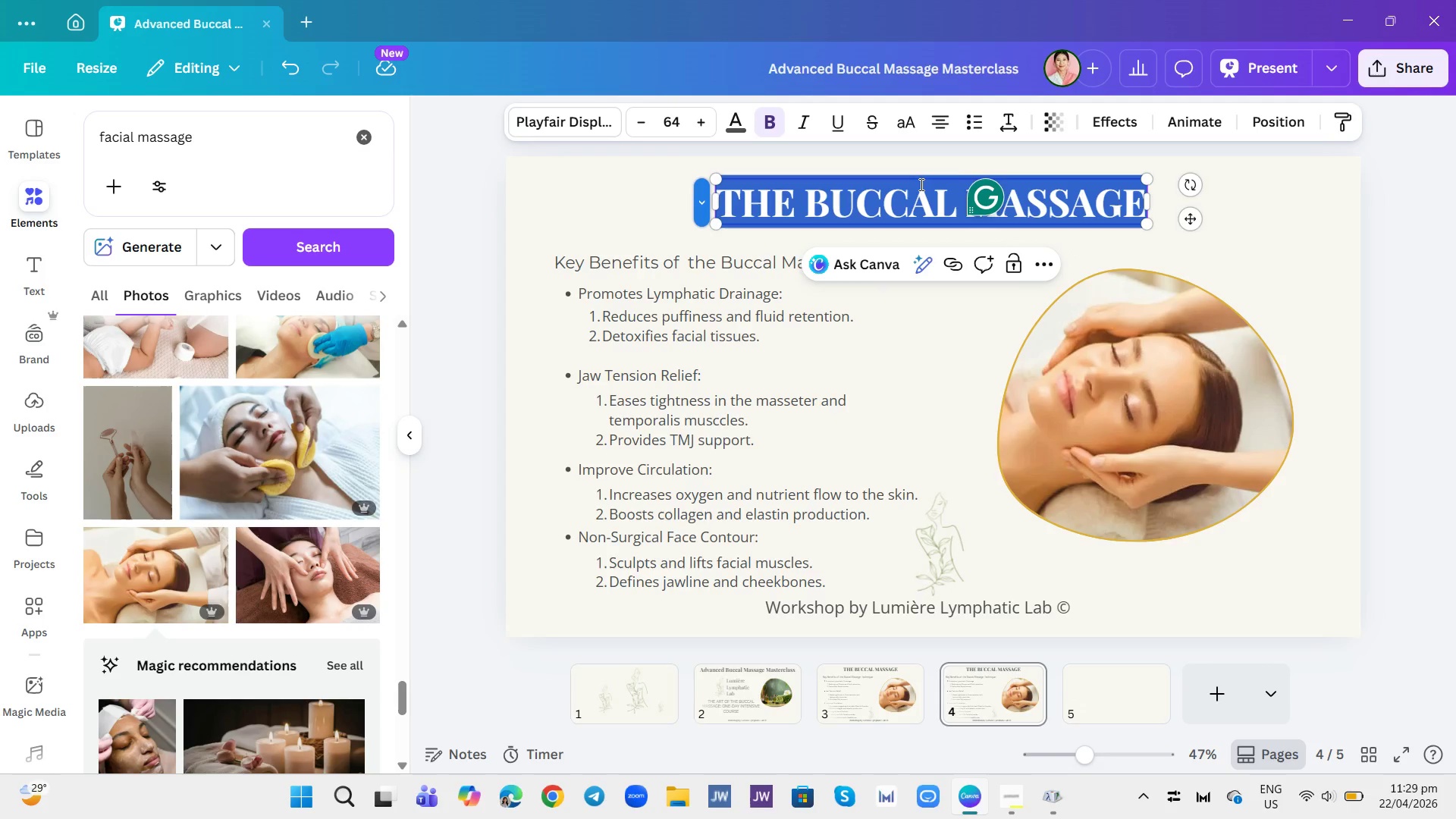 
type(buccal & Masseter)
key(Backspace)
key(Backspace)
key(Backspace)
key(Backspace)
key(Backspace)
key(Backspace)
key(Backspace)
key(Backspace)
type(masseter Muscles)
 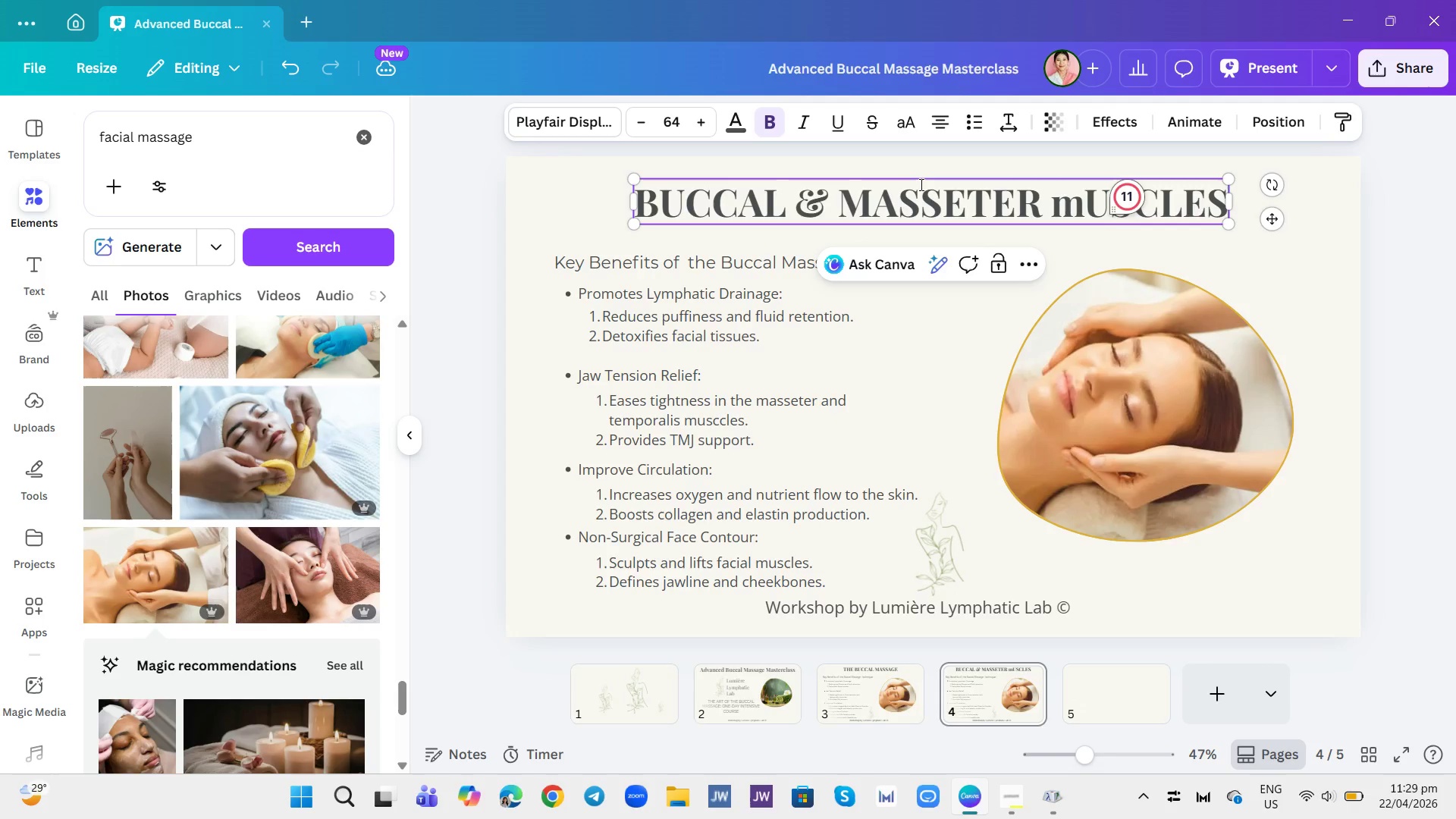 
hold_key(key=Backspace, duration=0.44)
 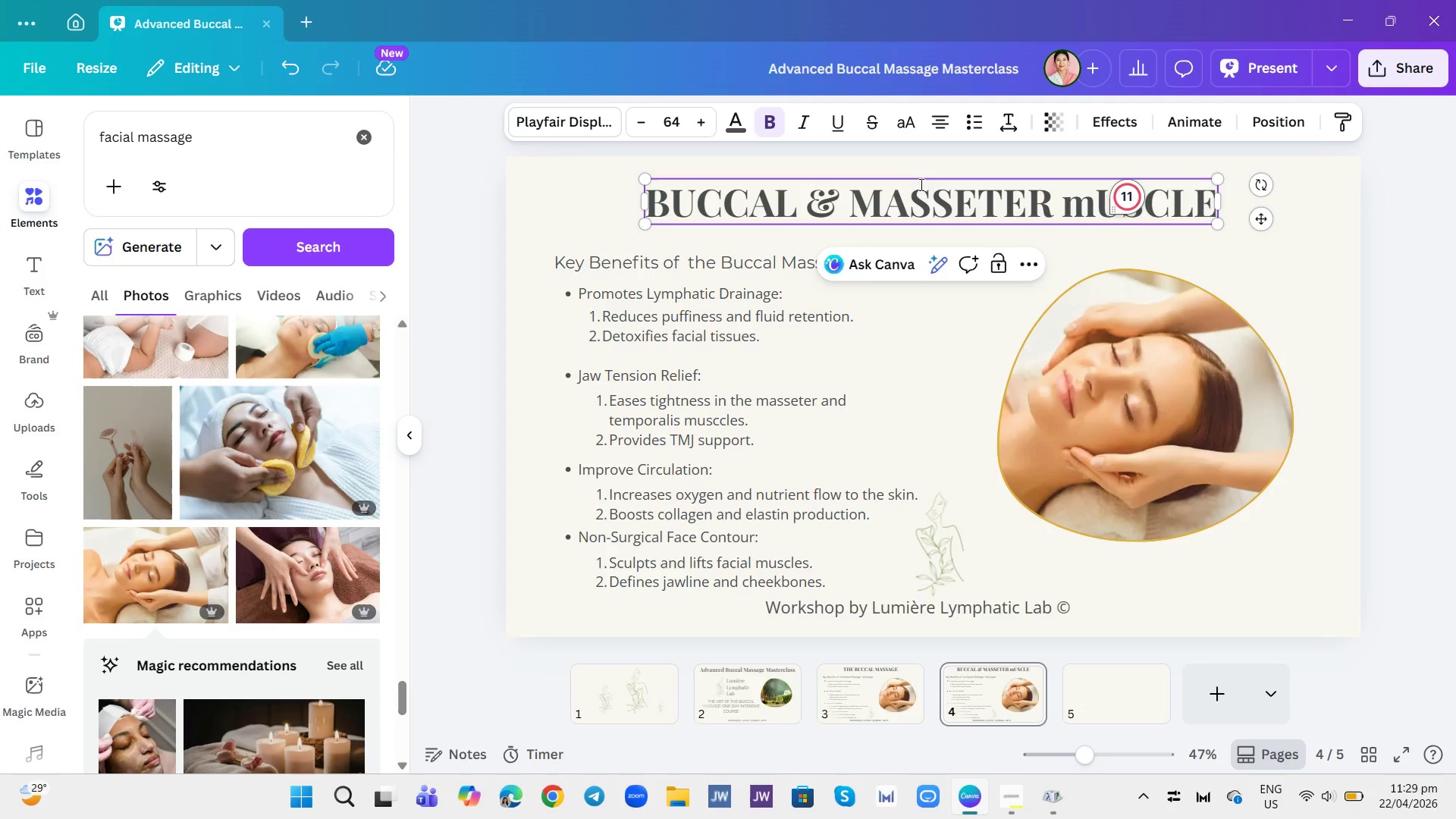 
key(Control+A)
 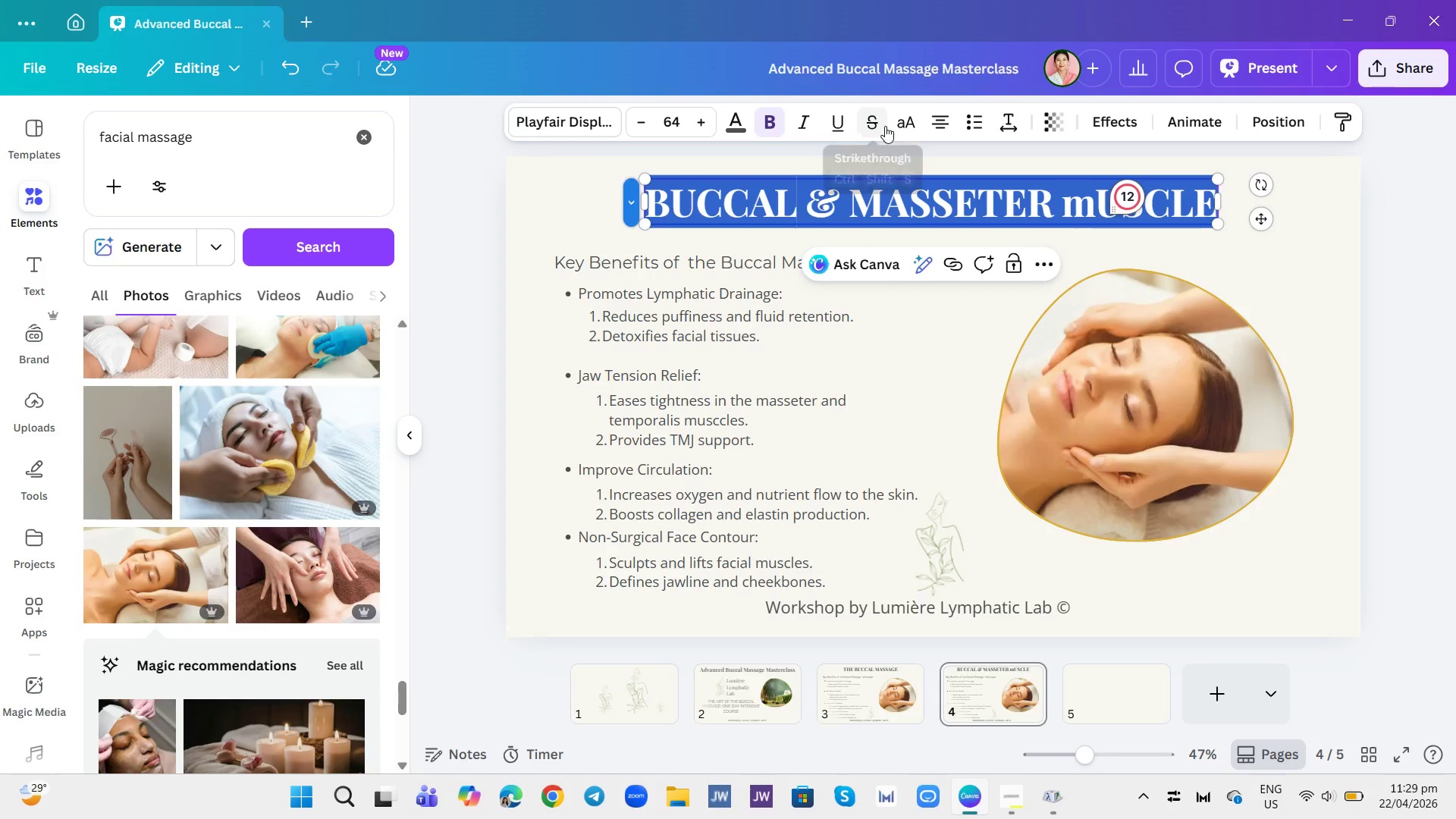 
double_click([905, 128])
 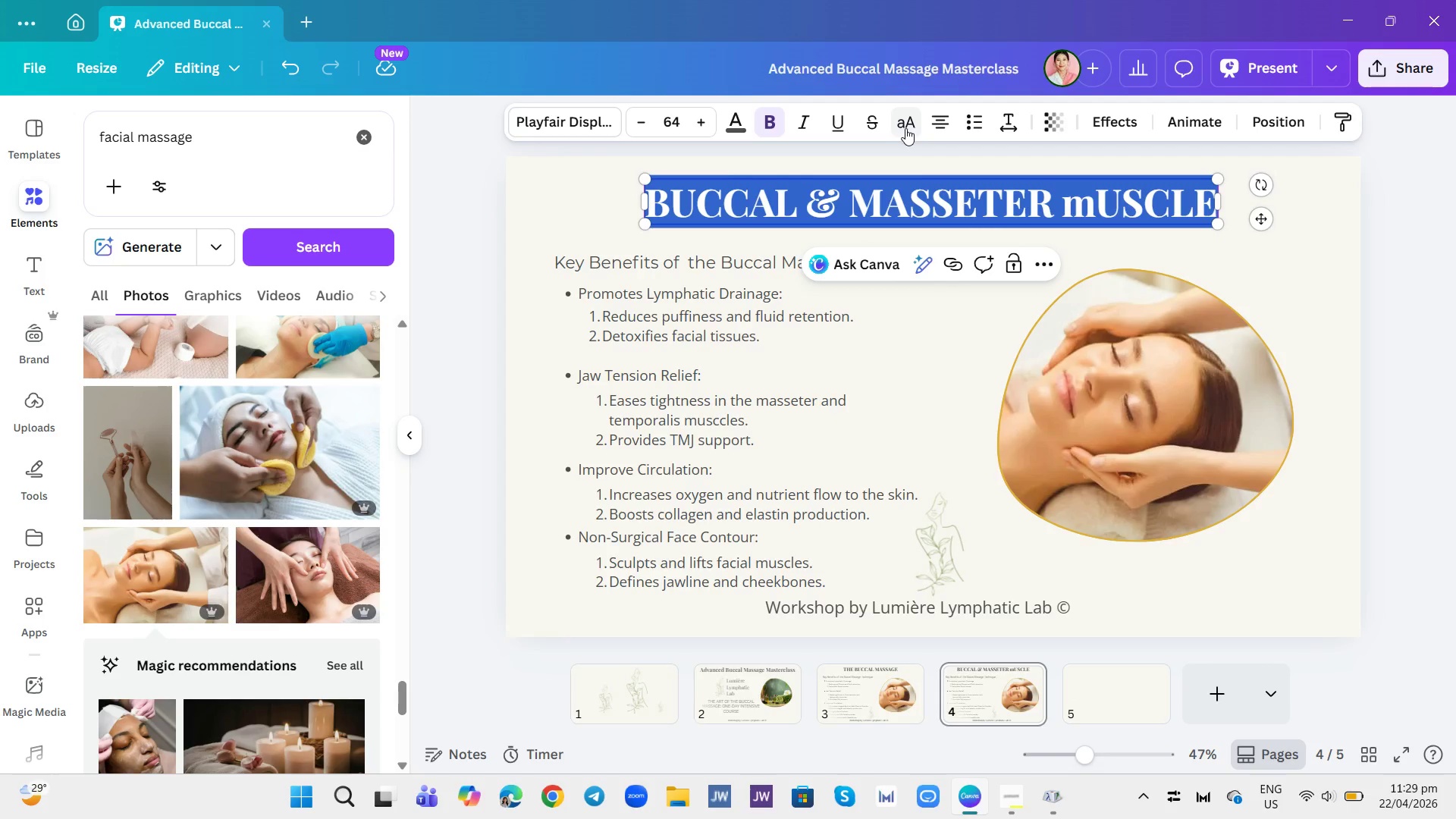 
left_click([905, 128])
 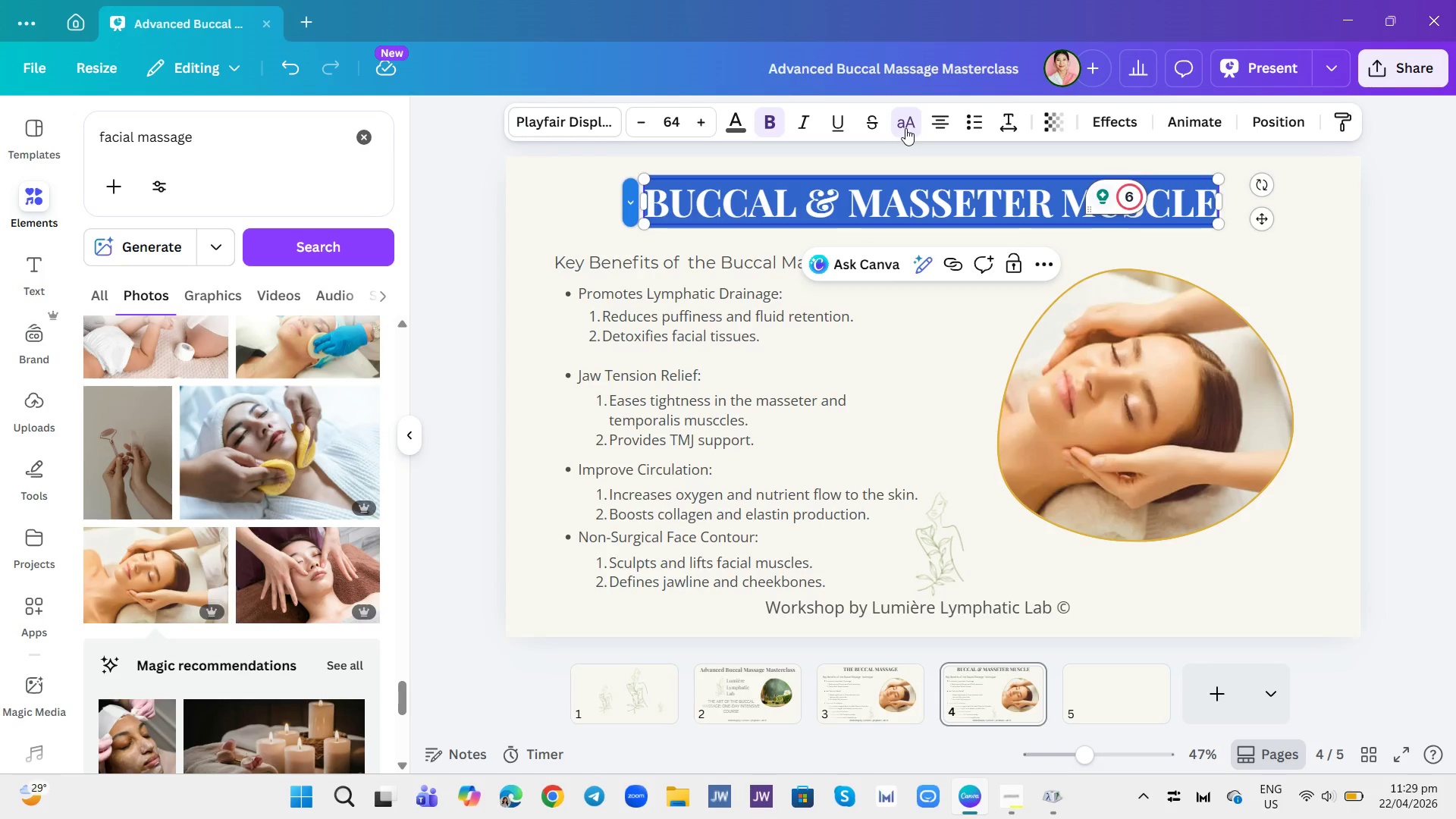 
key(S)
 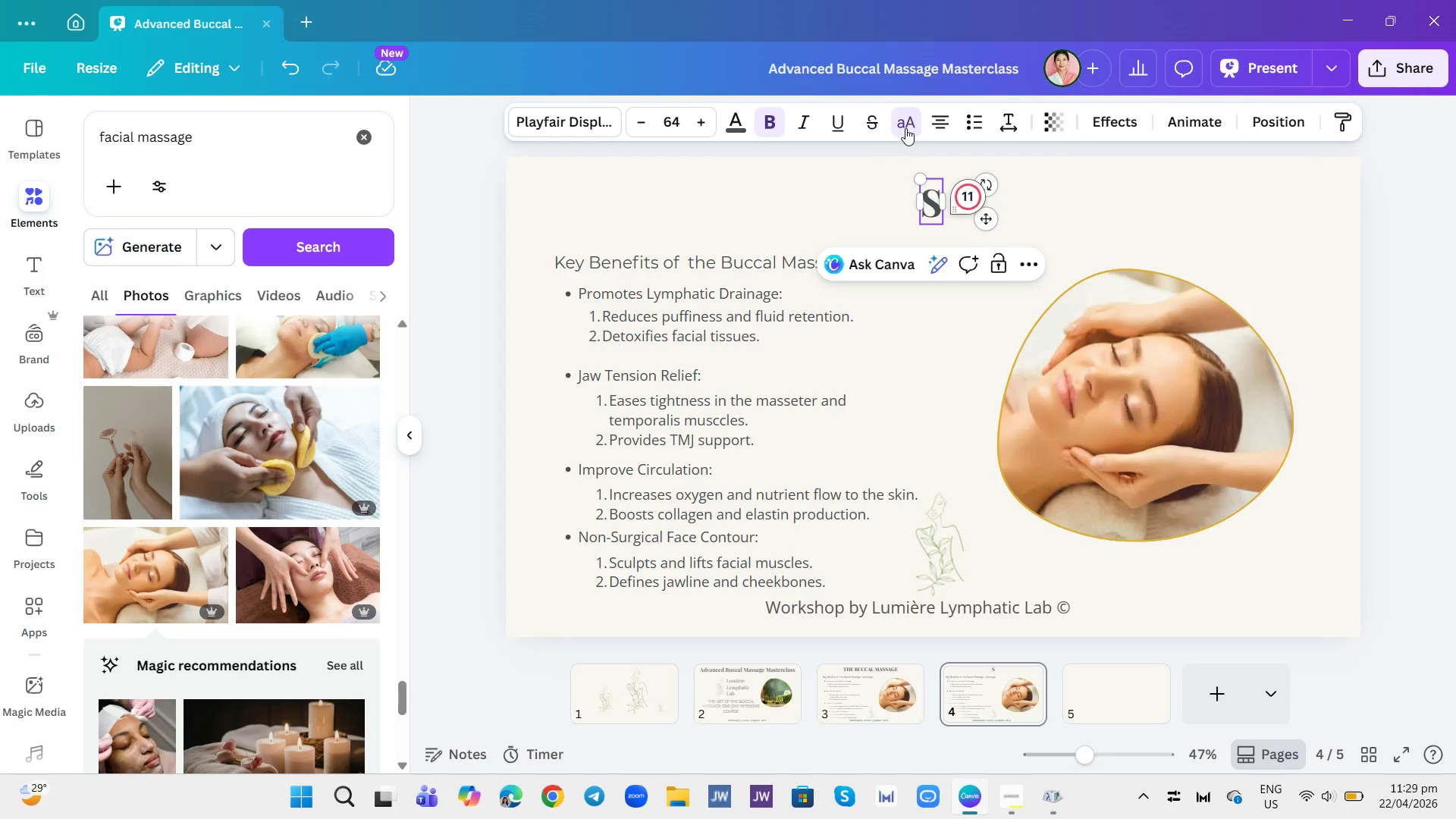 
key(Control+A)
 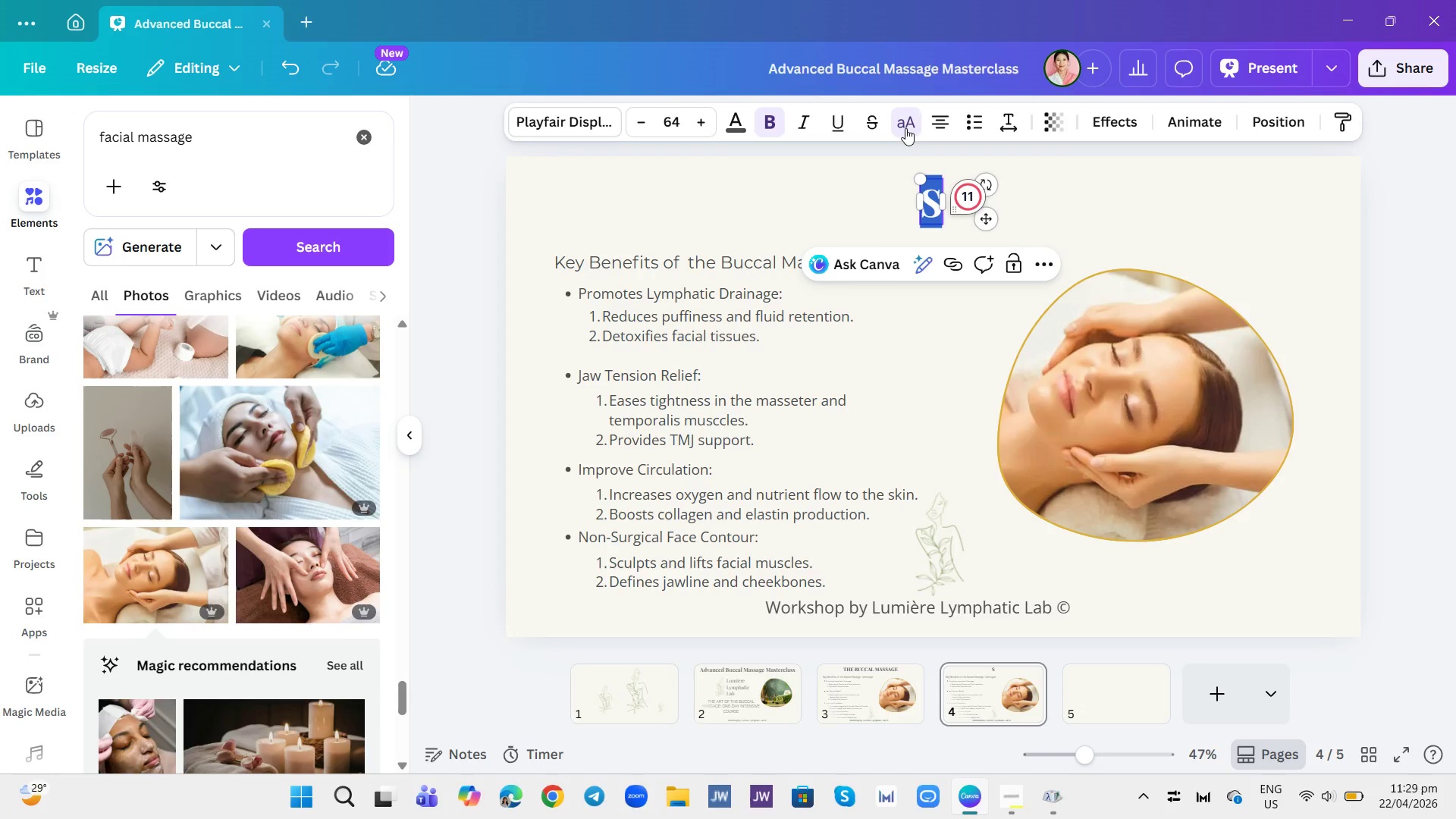 
key(Control+ControlLeft)
 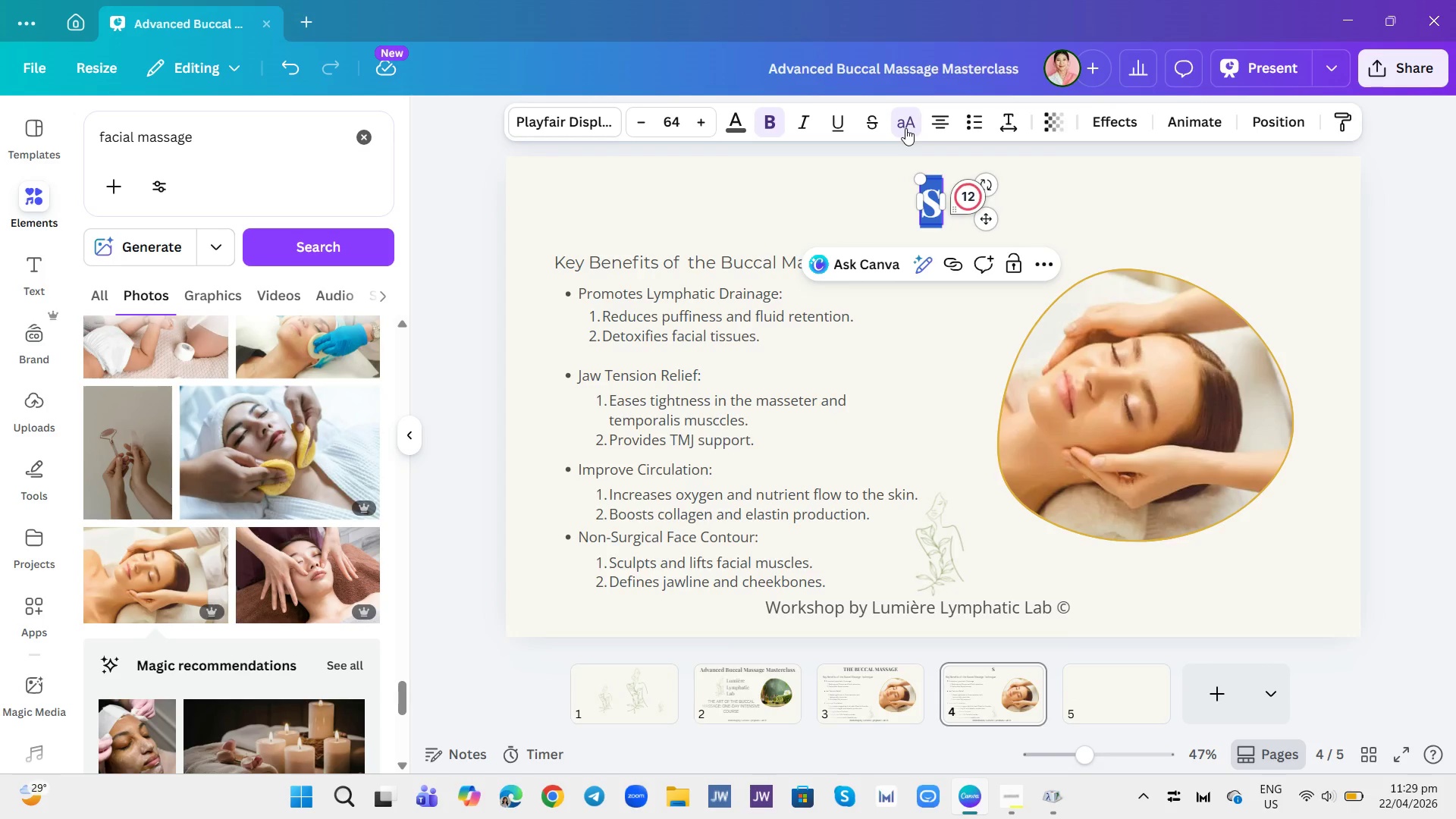 
key(Control+Z)
 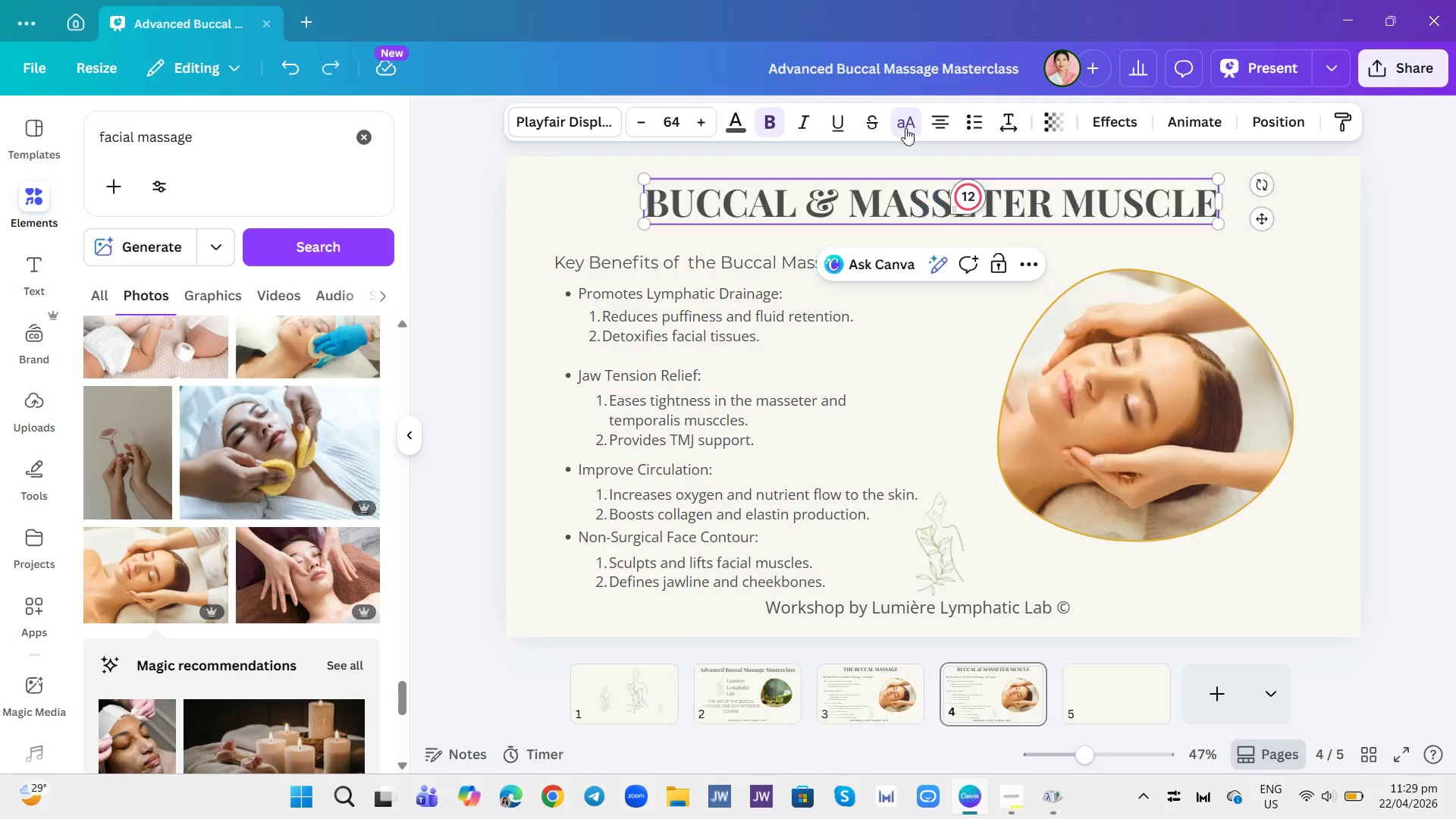 
key(Control+ControlLeft)
 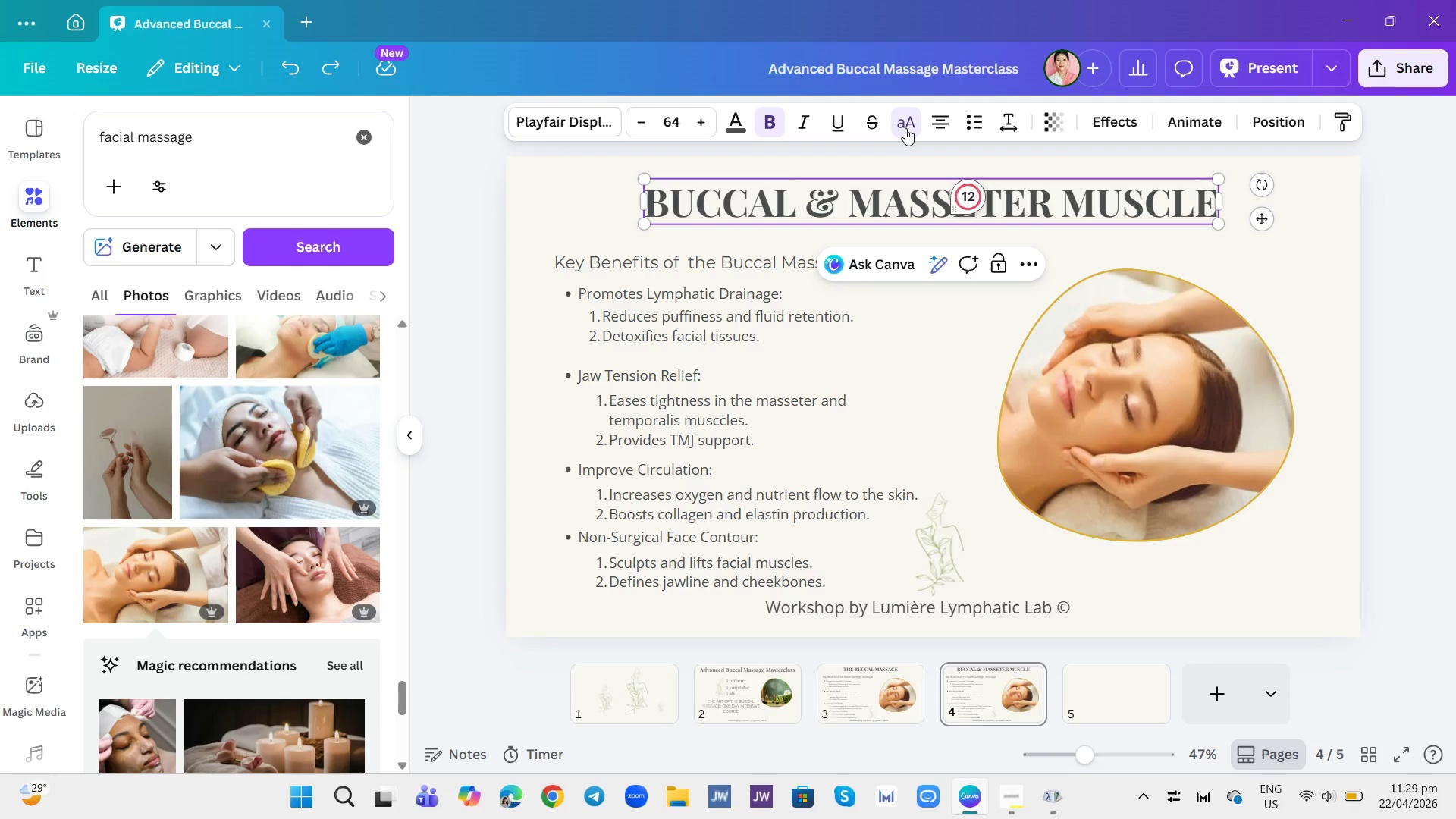 
key(Control+Z)
 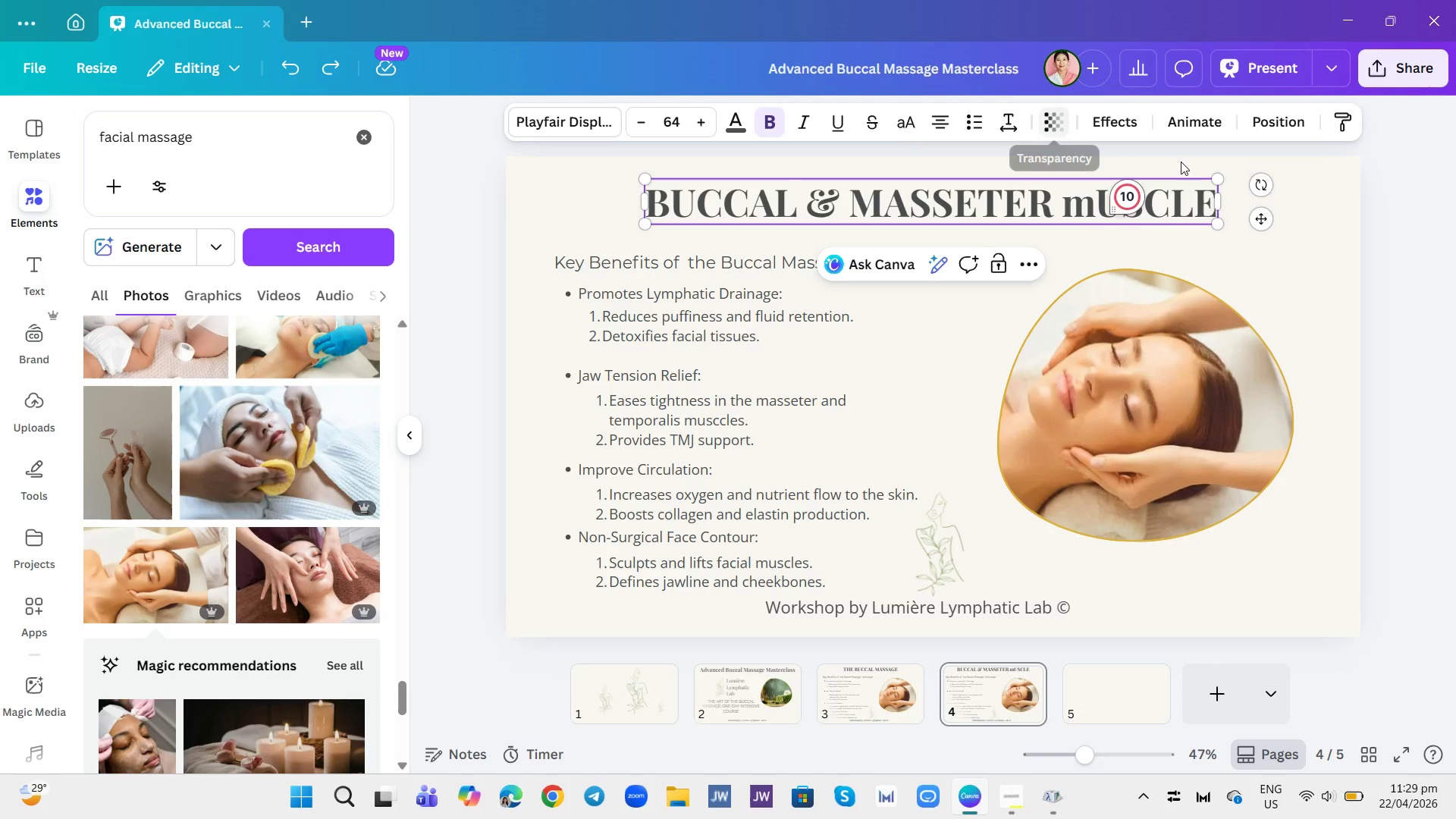 
left_click([1207, 214])
 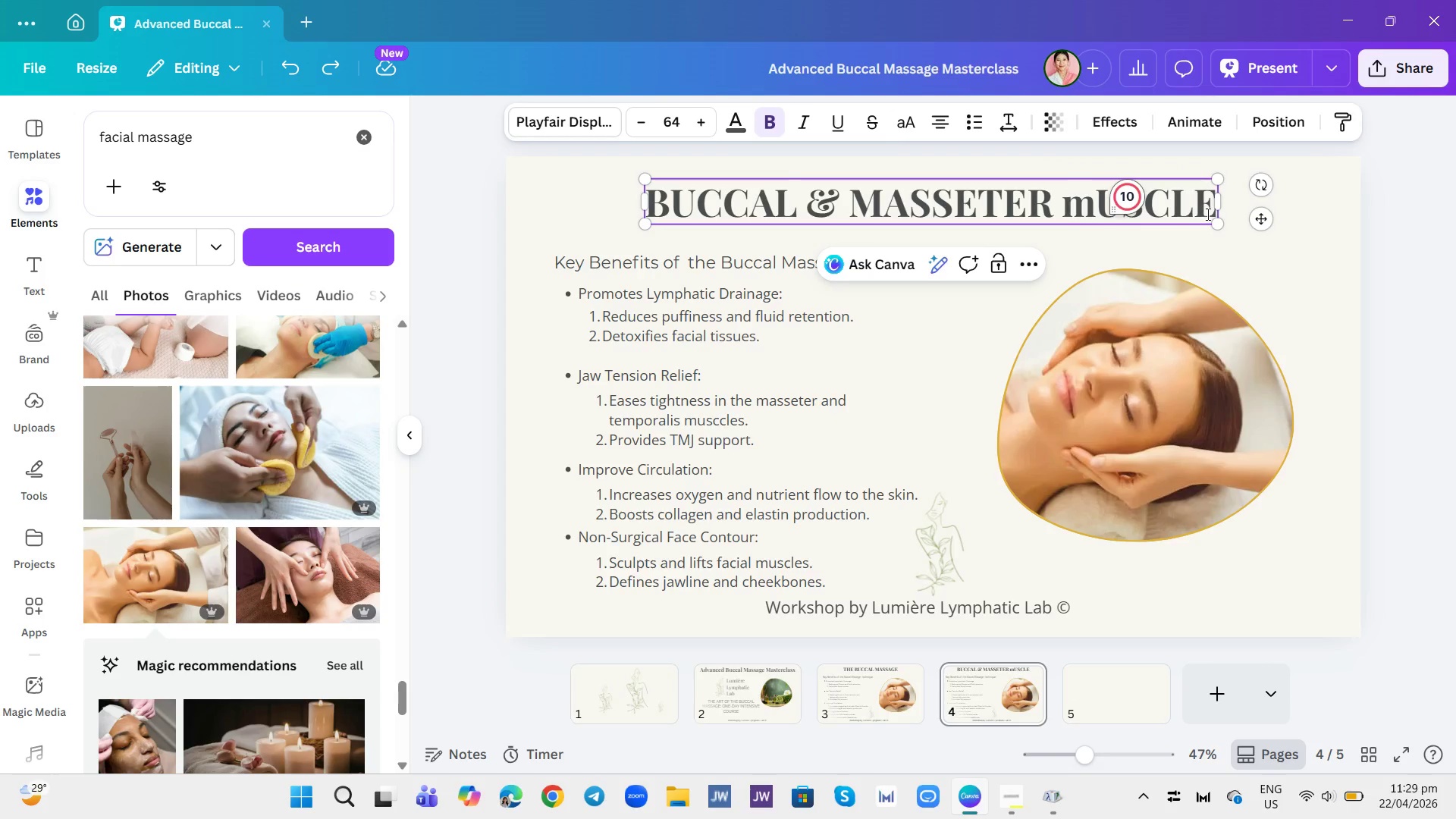 
left_click_drag(start_coordinate=[1207, 214], to_coordinate=[946, 31])
 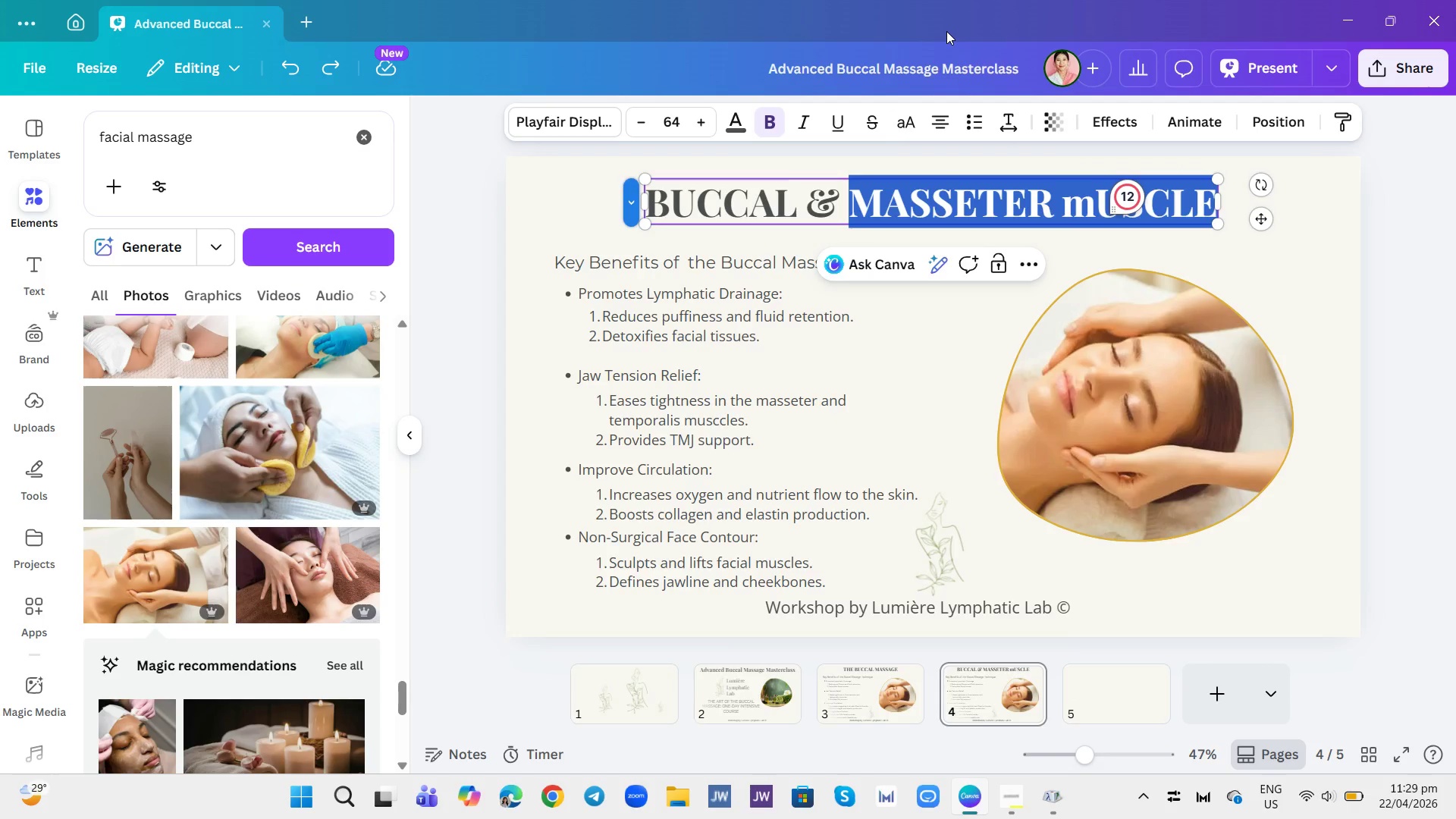 
double_click([946, 31])
 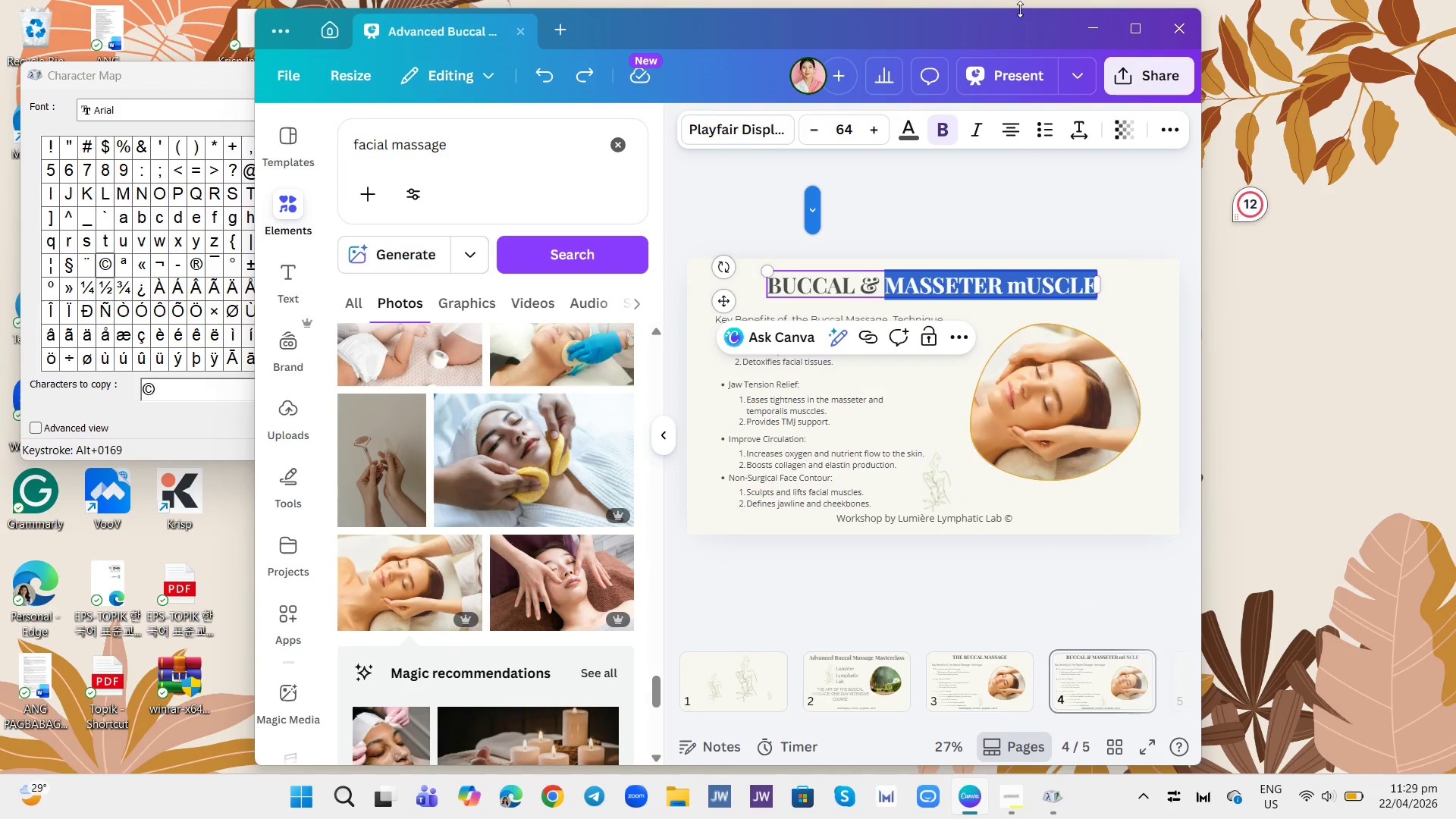 
left_click([1128, 28])
 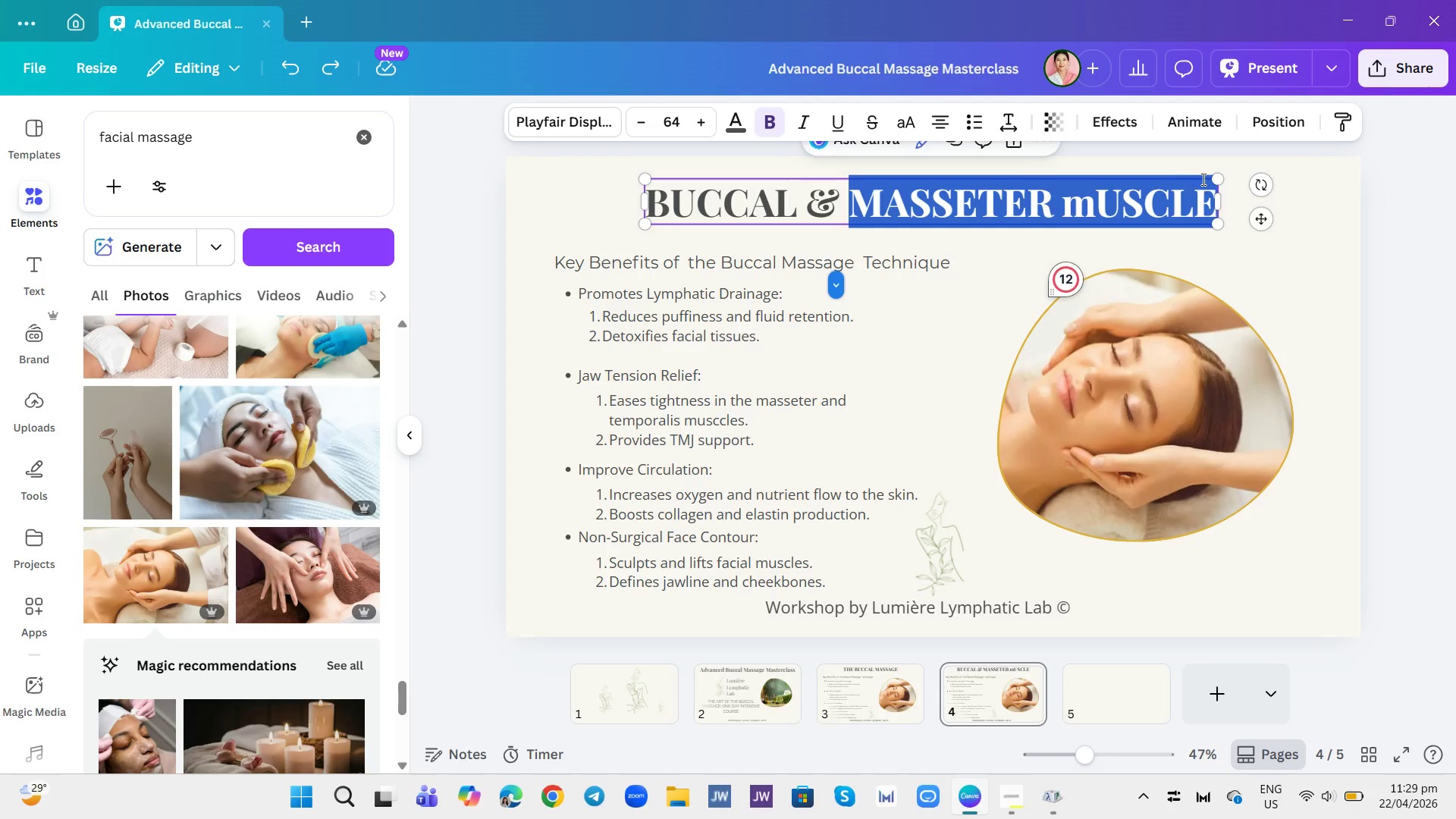 
left_click([1208, 192])
 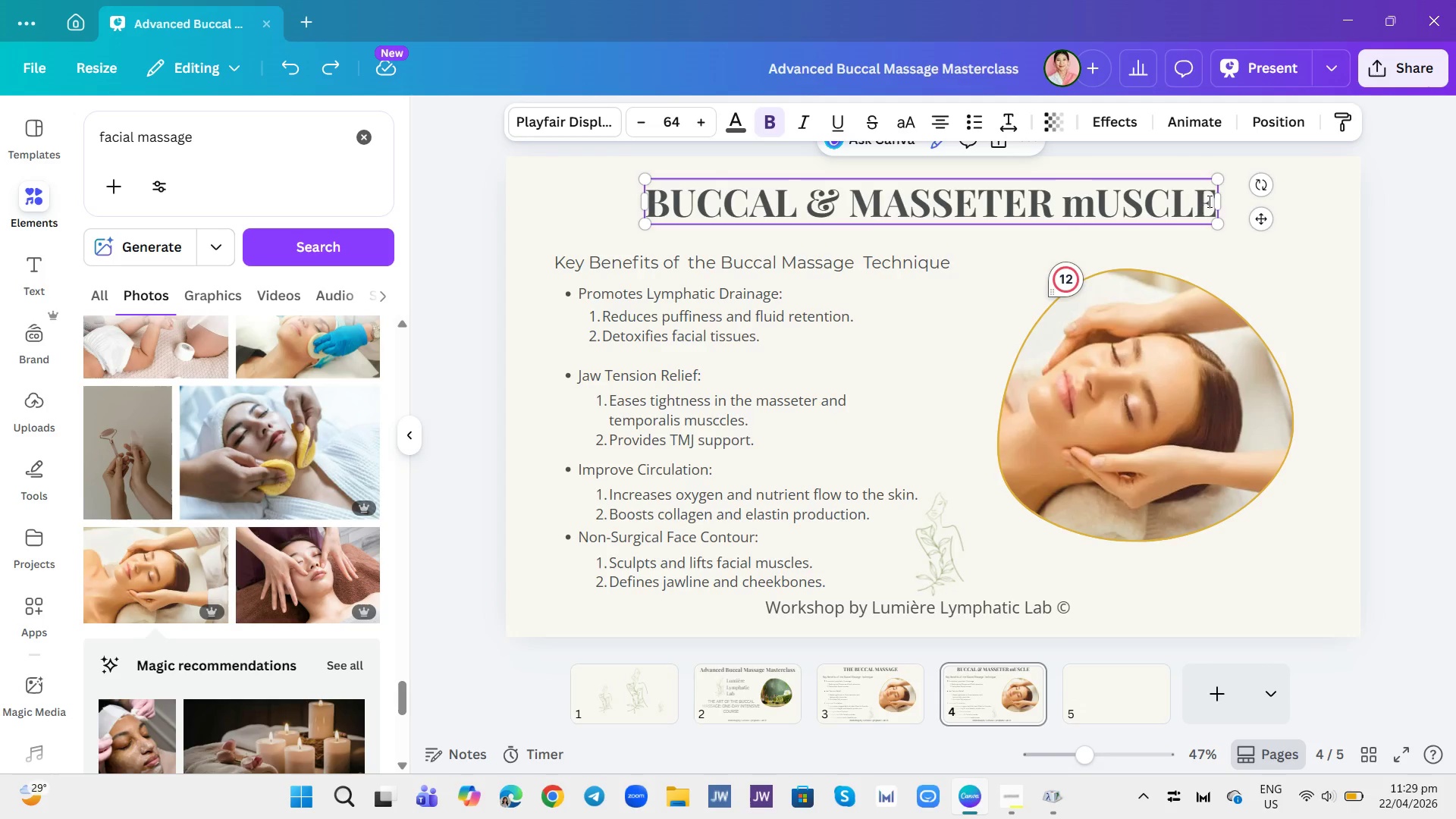 
key(S)
 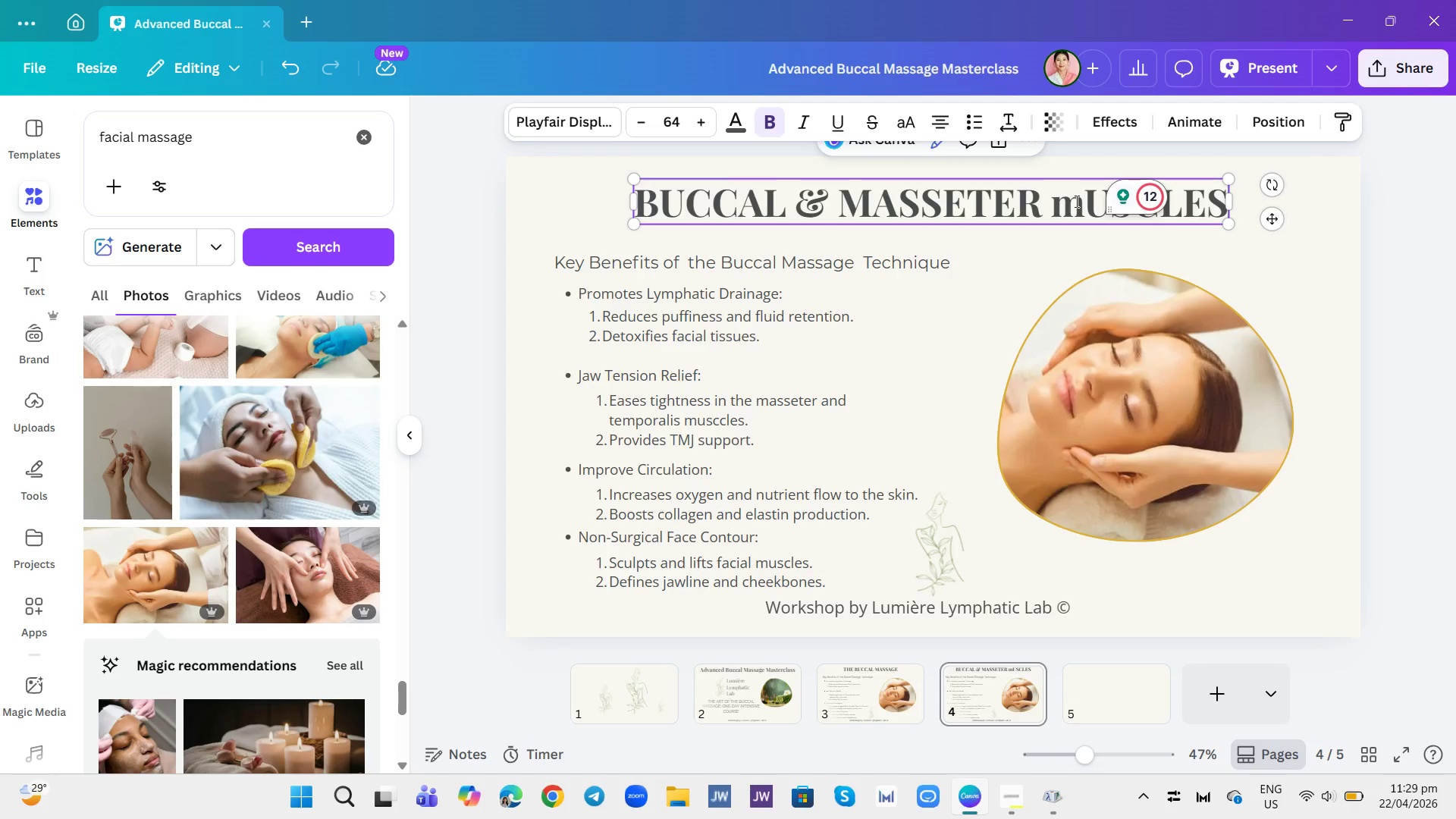 
key(Control+A)
 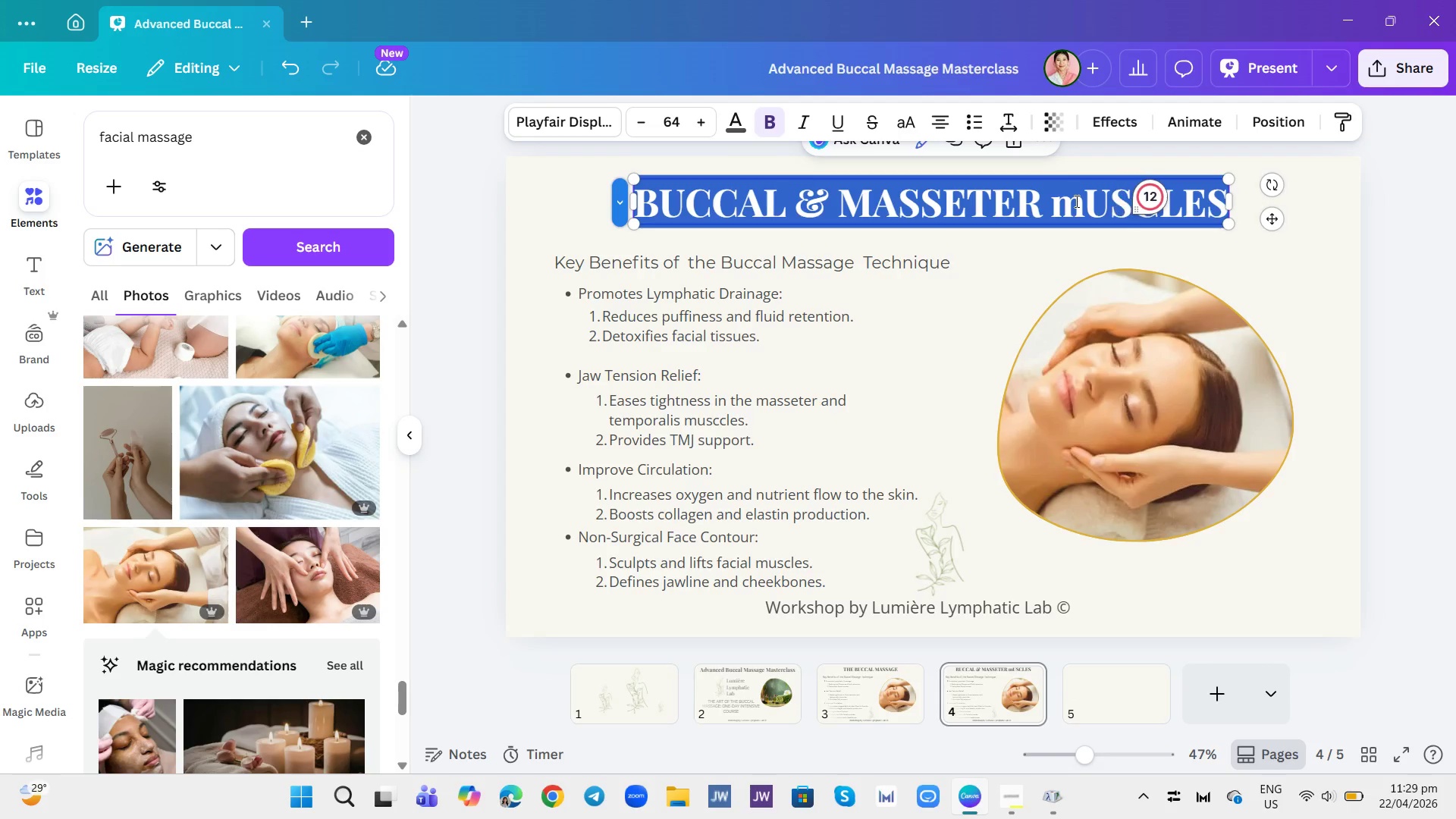 
hold_key(key=ControlLeft, duration=1.83)
 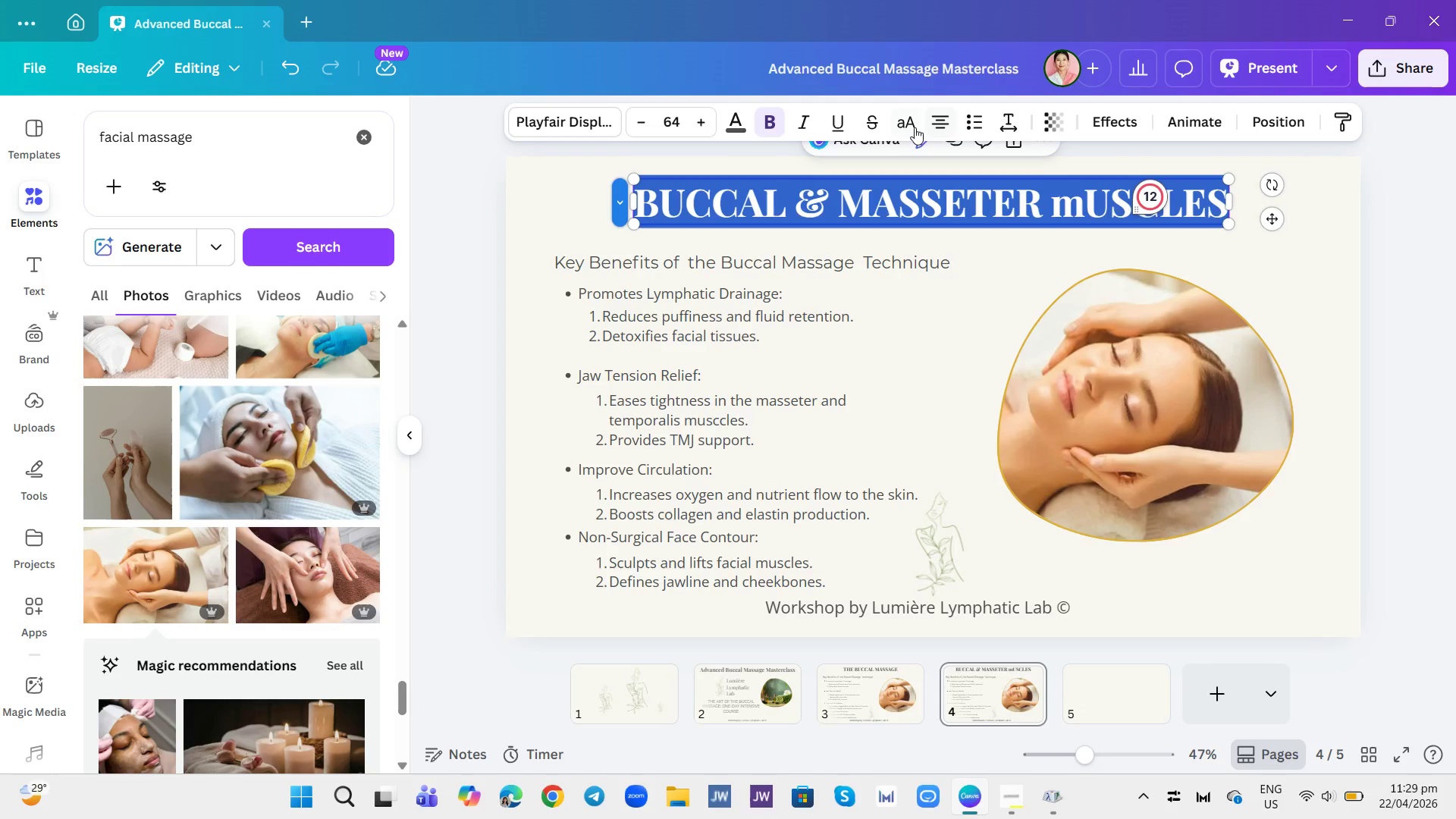 
left_click([910, 125])
 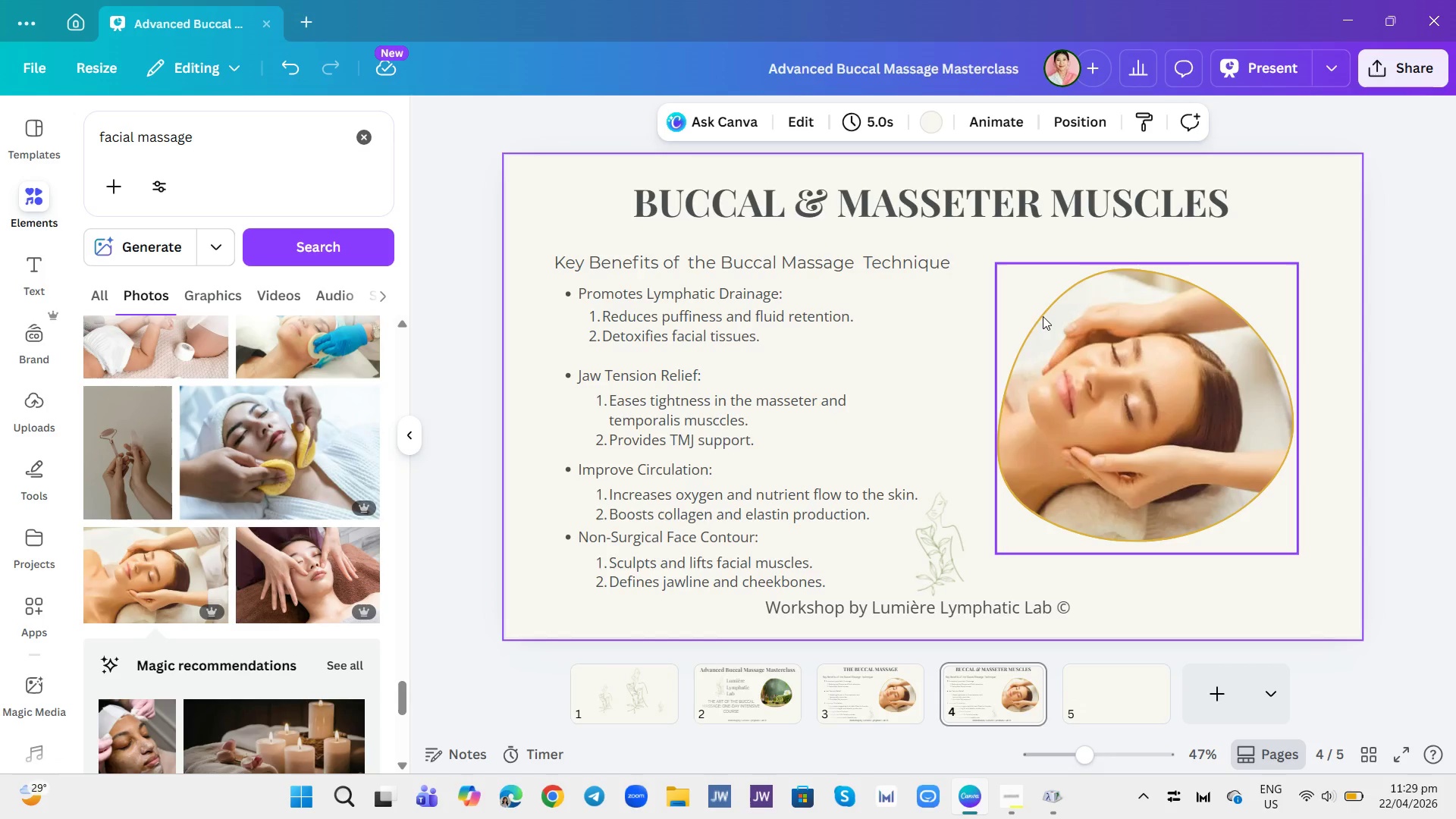 
left_click([807, 269])
 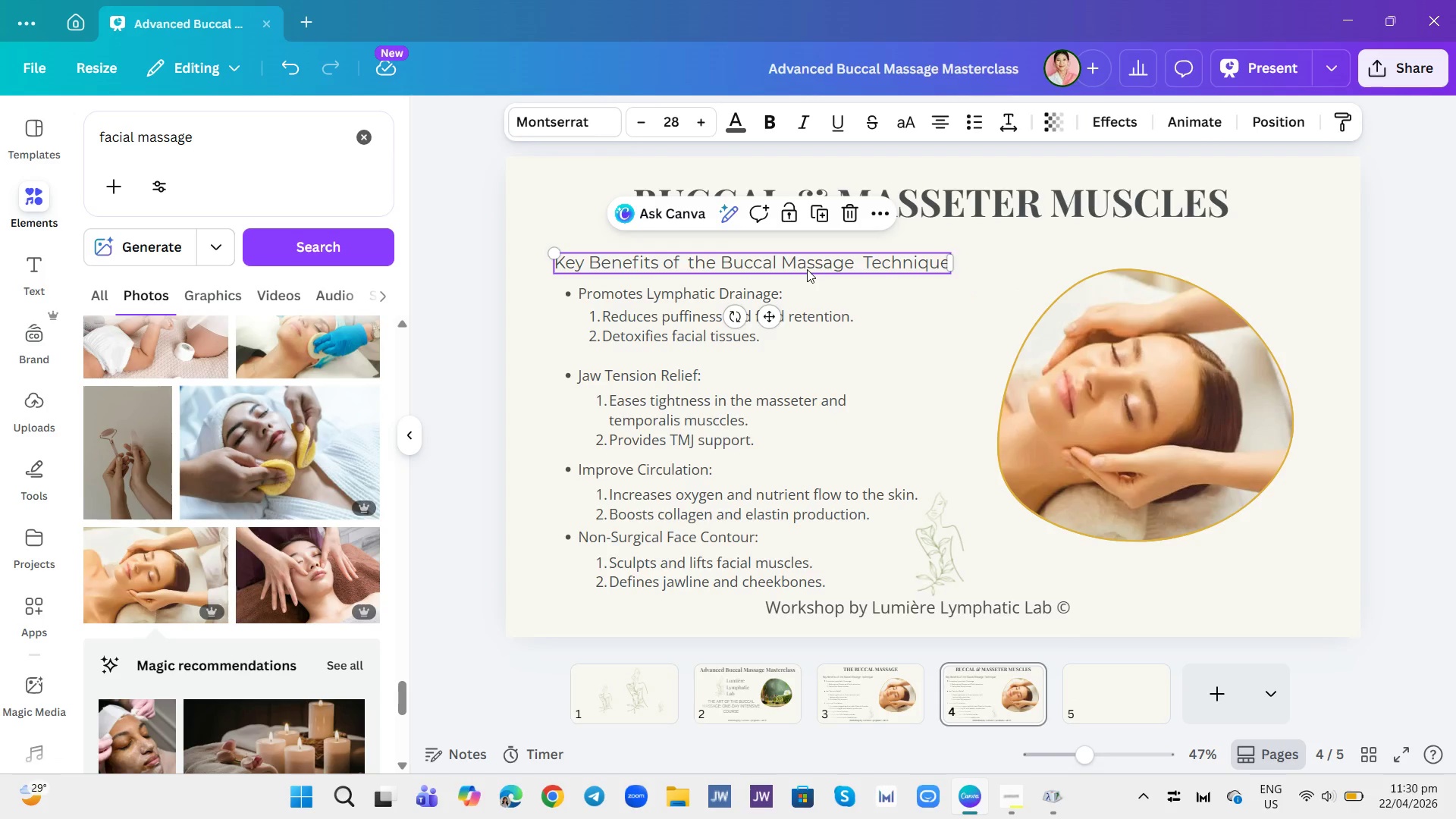 
left_click([807, 269])
 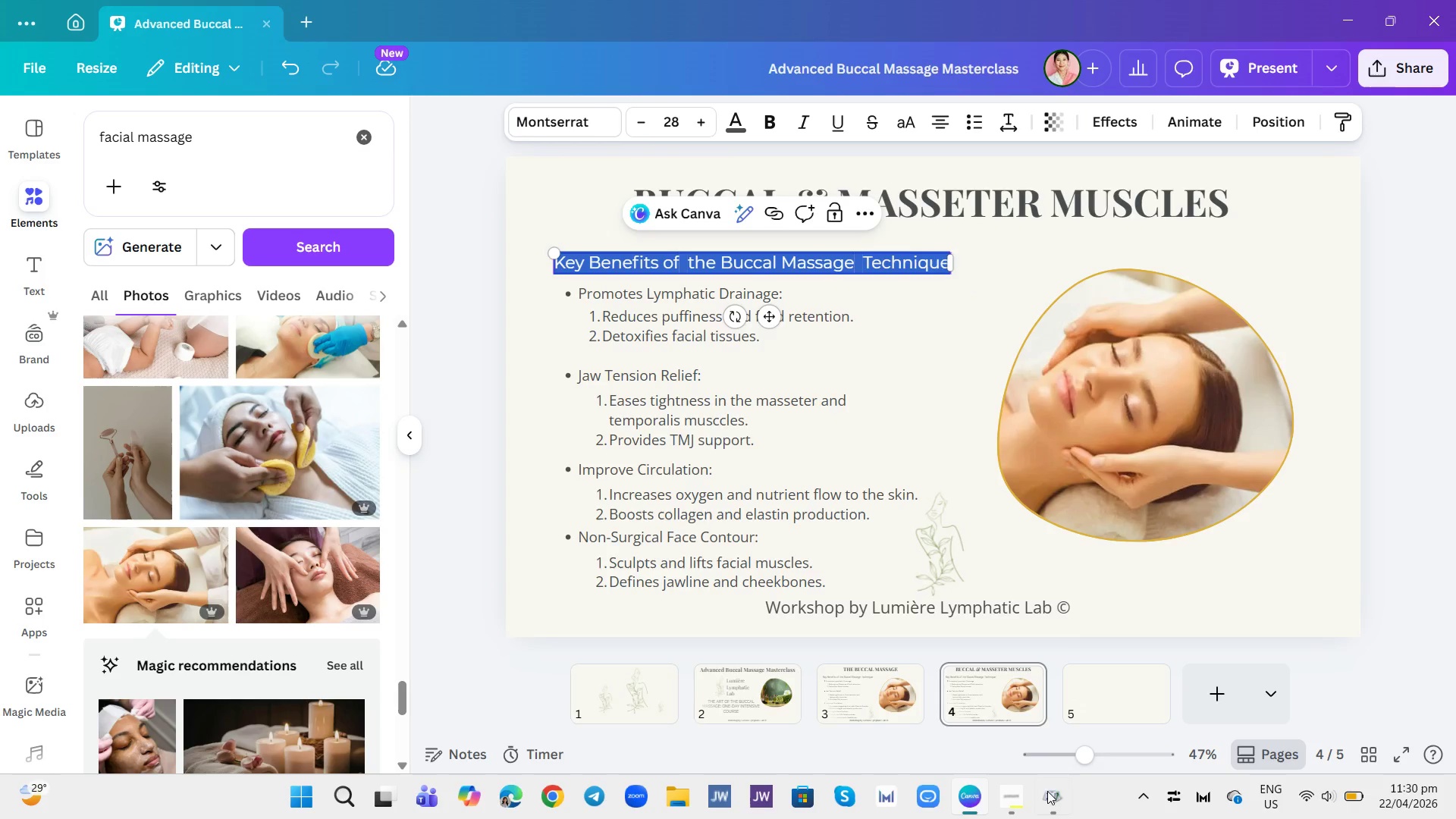 
left_click([1023, 795])